 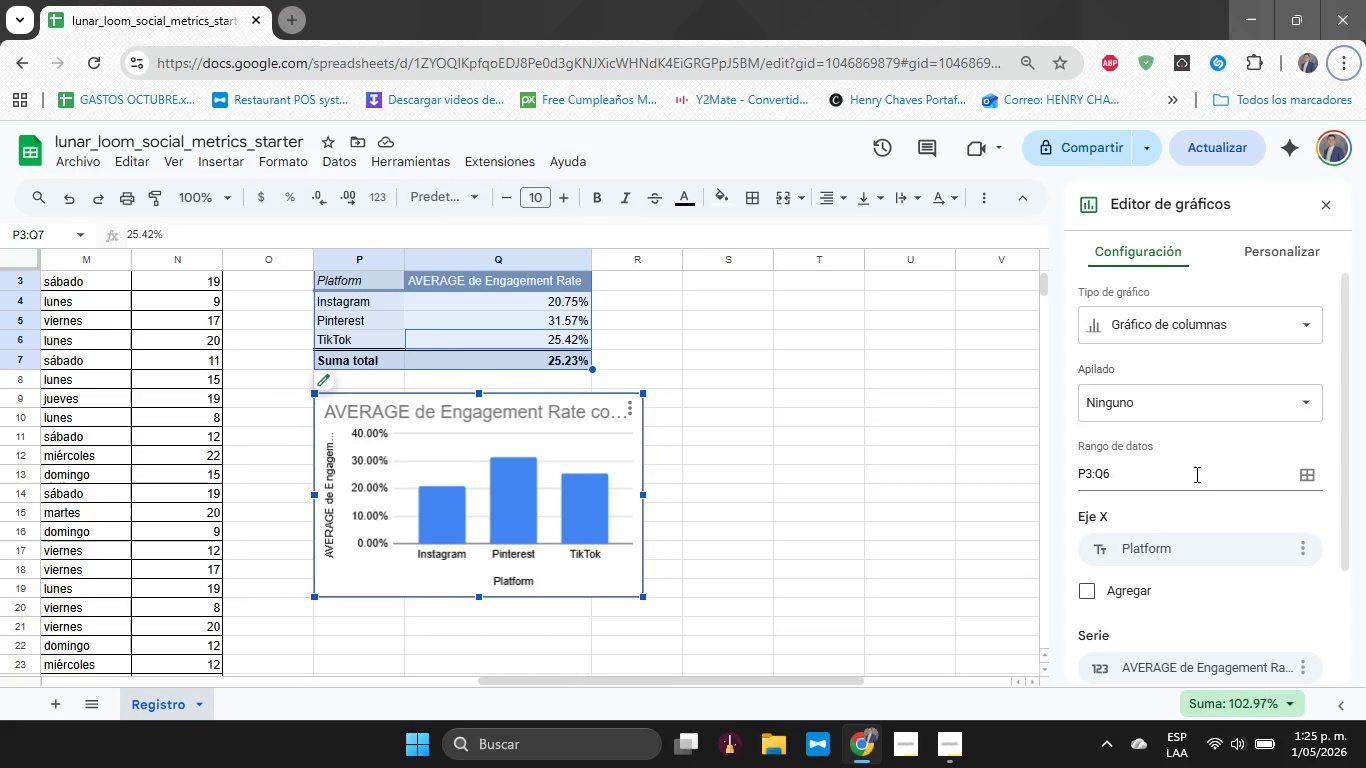 
key(ArrowLeft)
 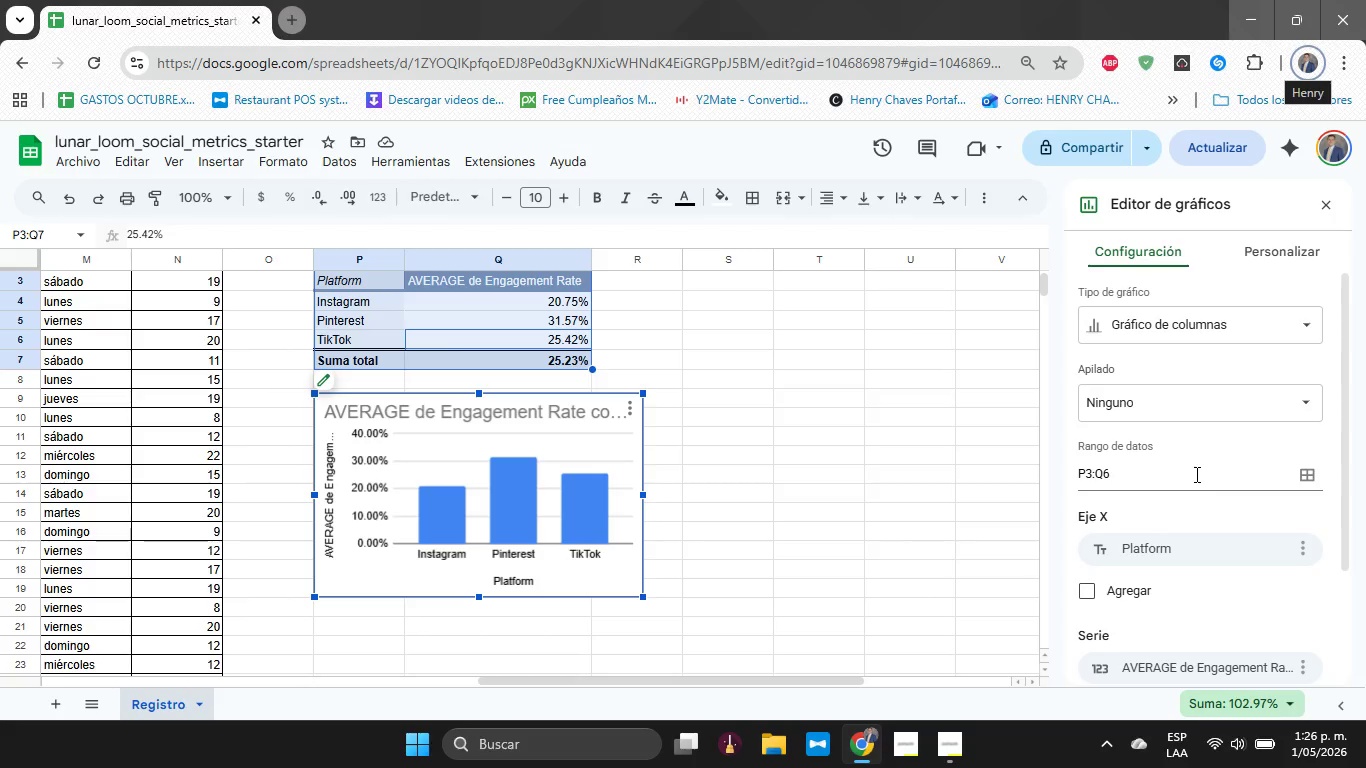 
left_click([1195, 474])
 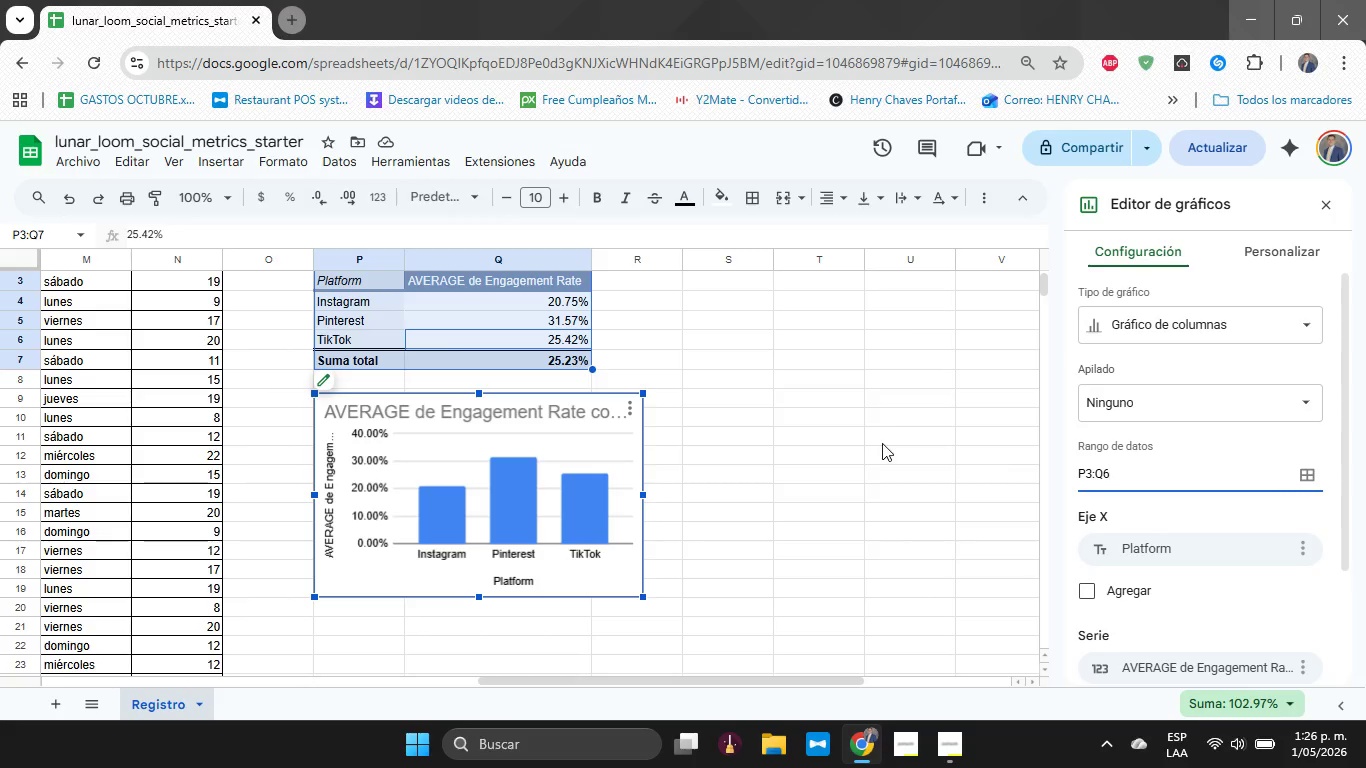 
left_click([882, 443])
 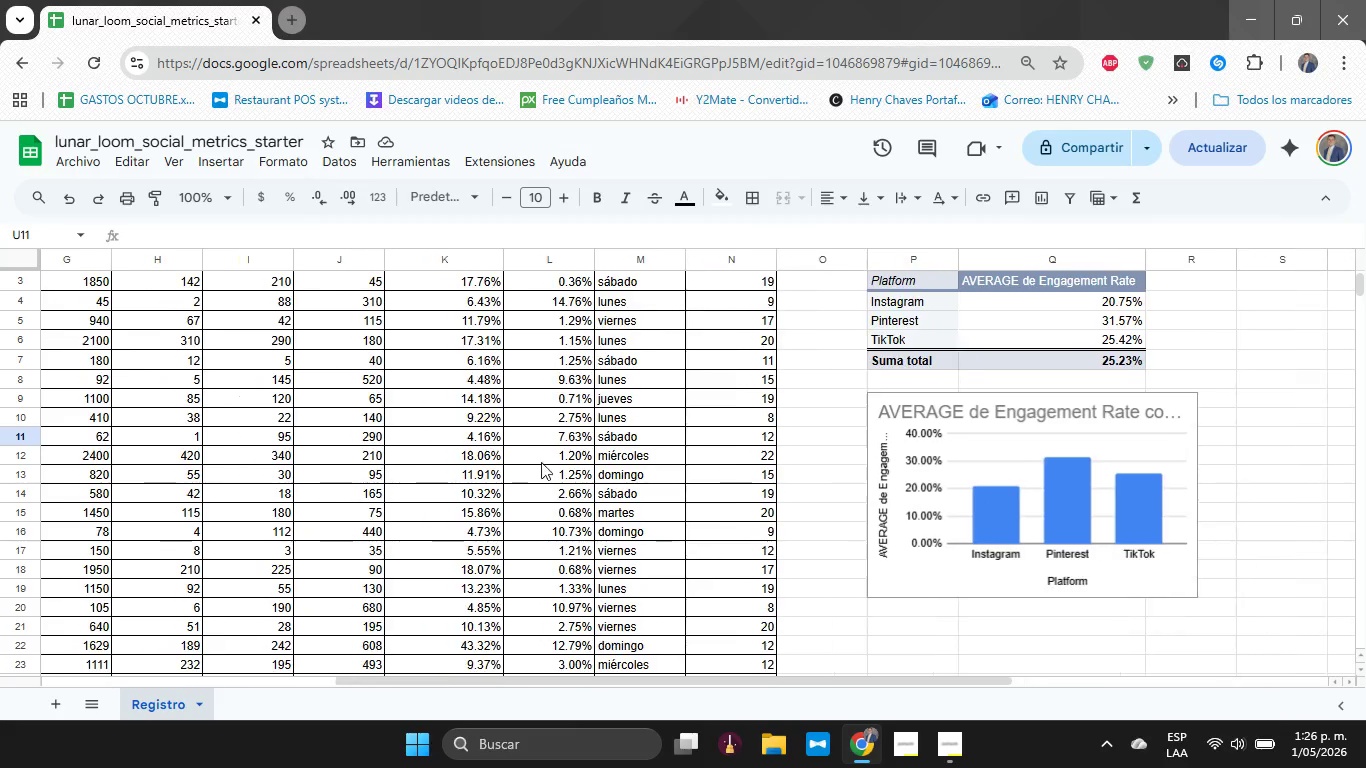 
left_click([512, 462])
 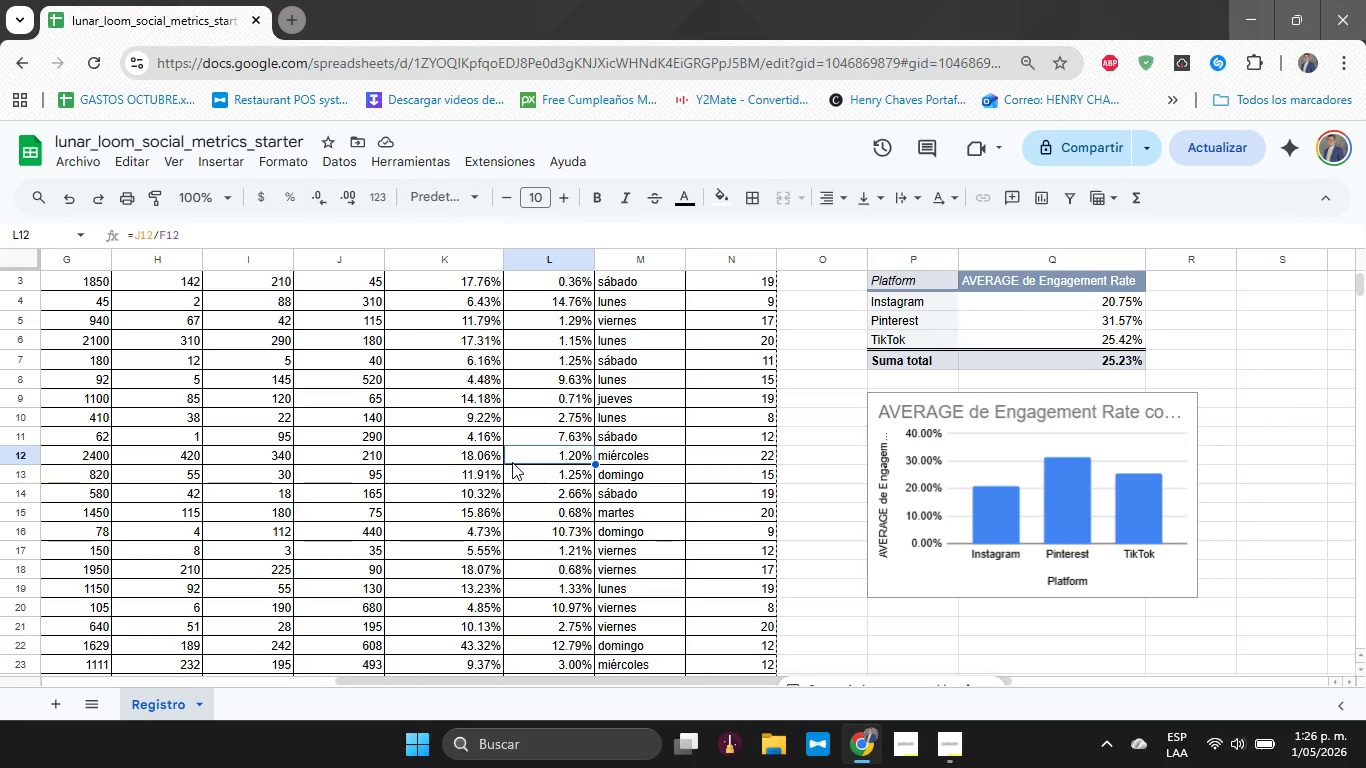 
key(Control+A)
 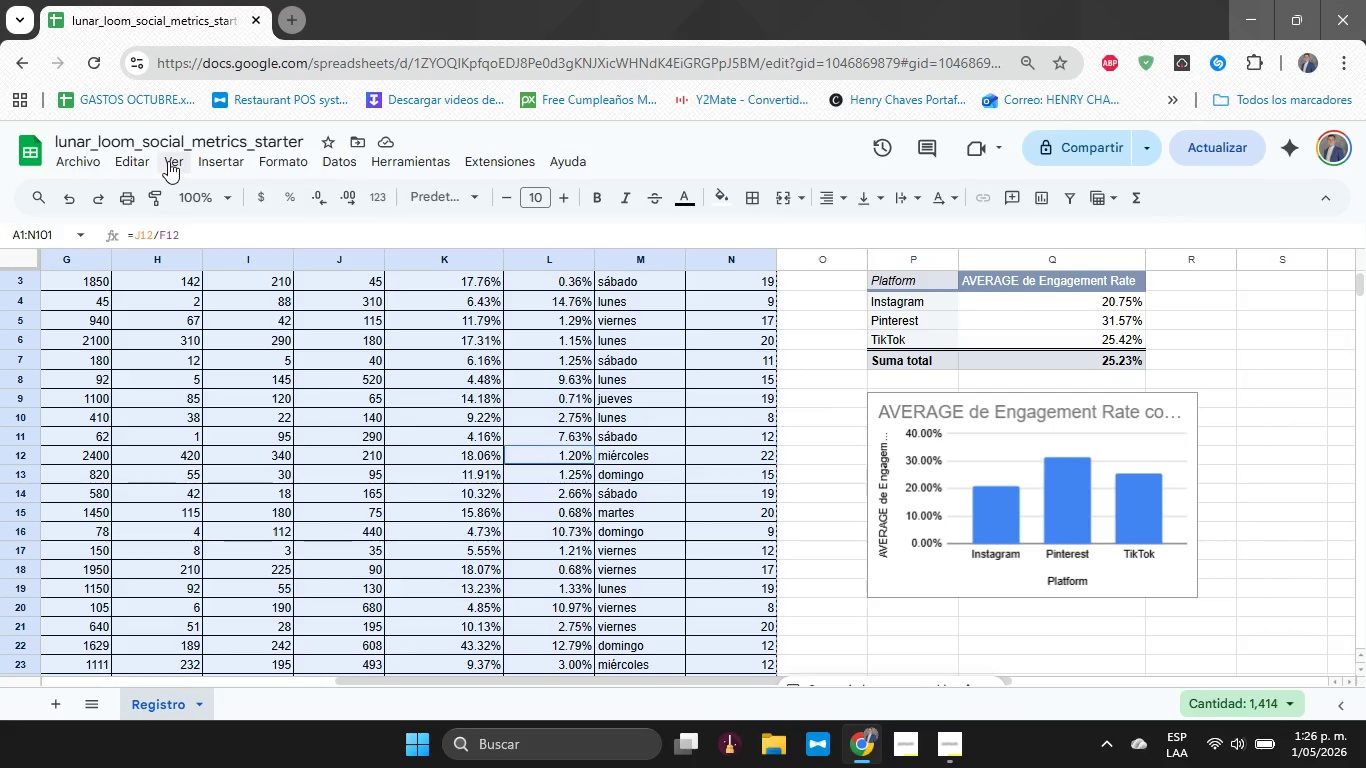 
left_click([218, 164])
 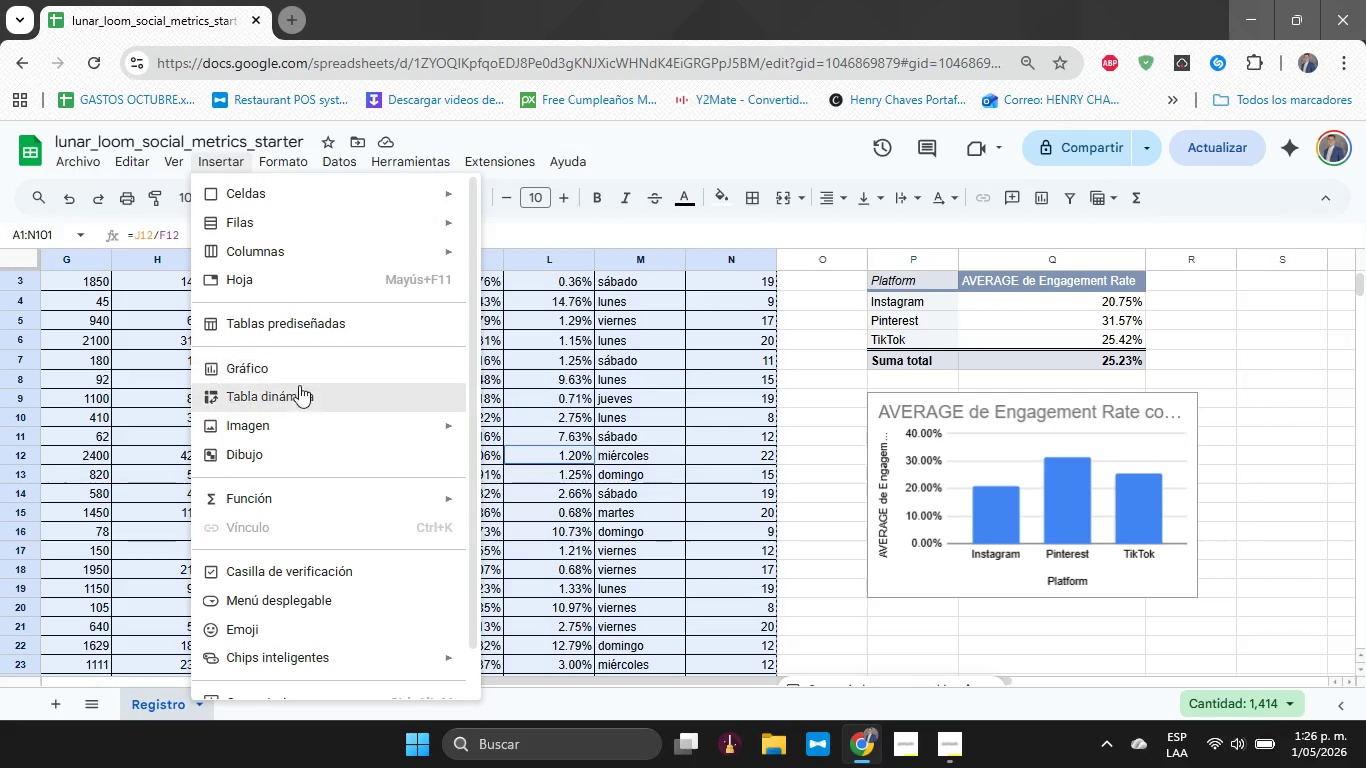 
left_click([307, 398])
 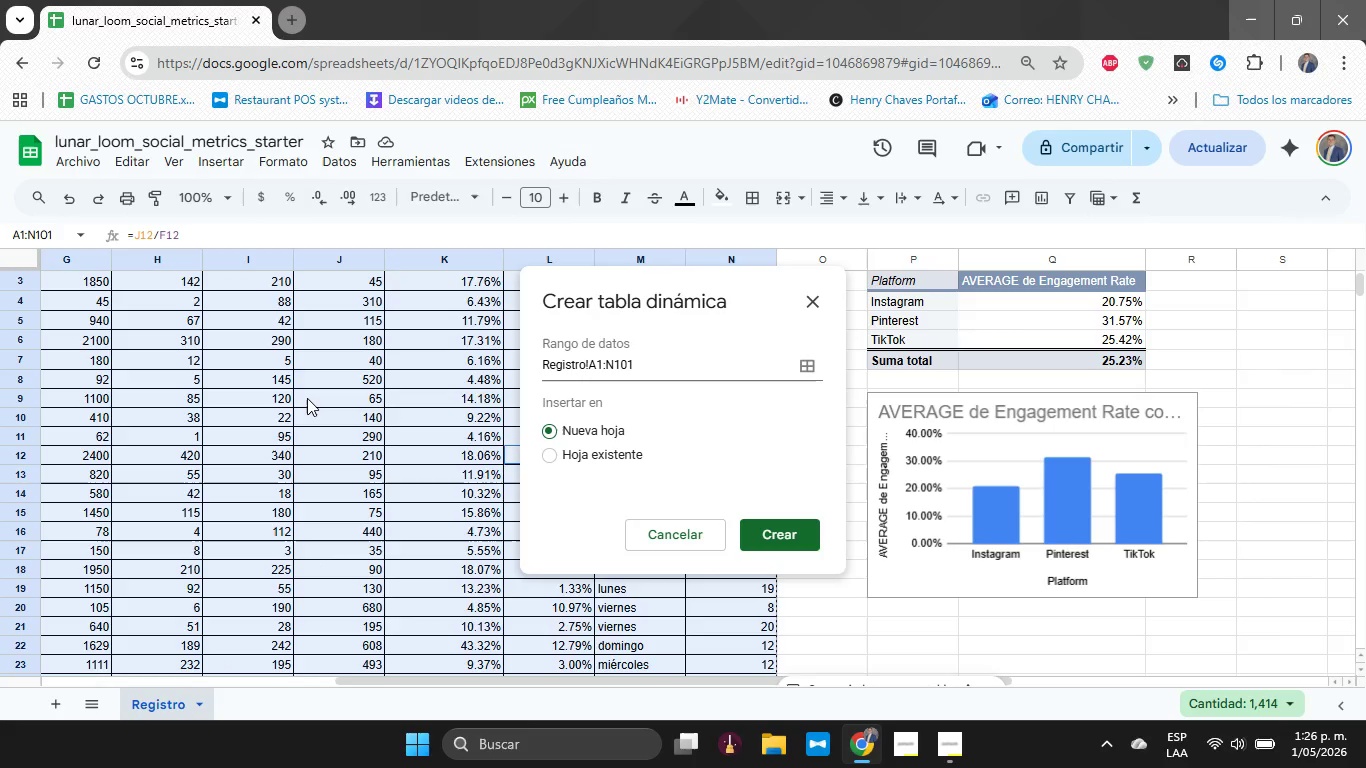 
wait(34.16)
 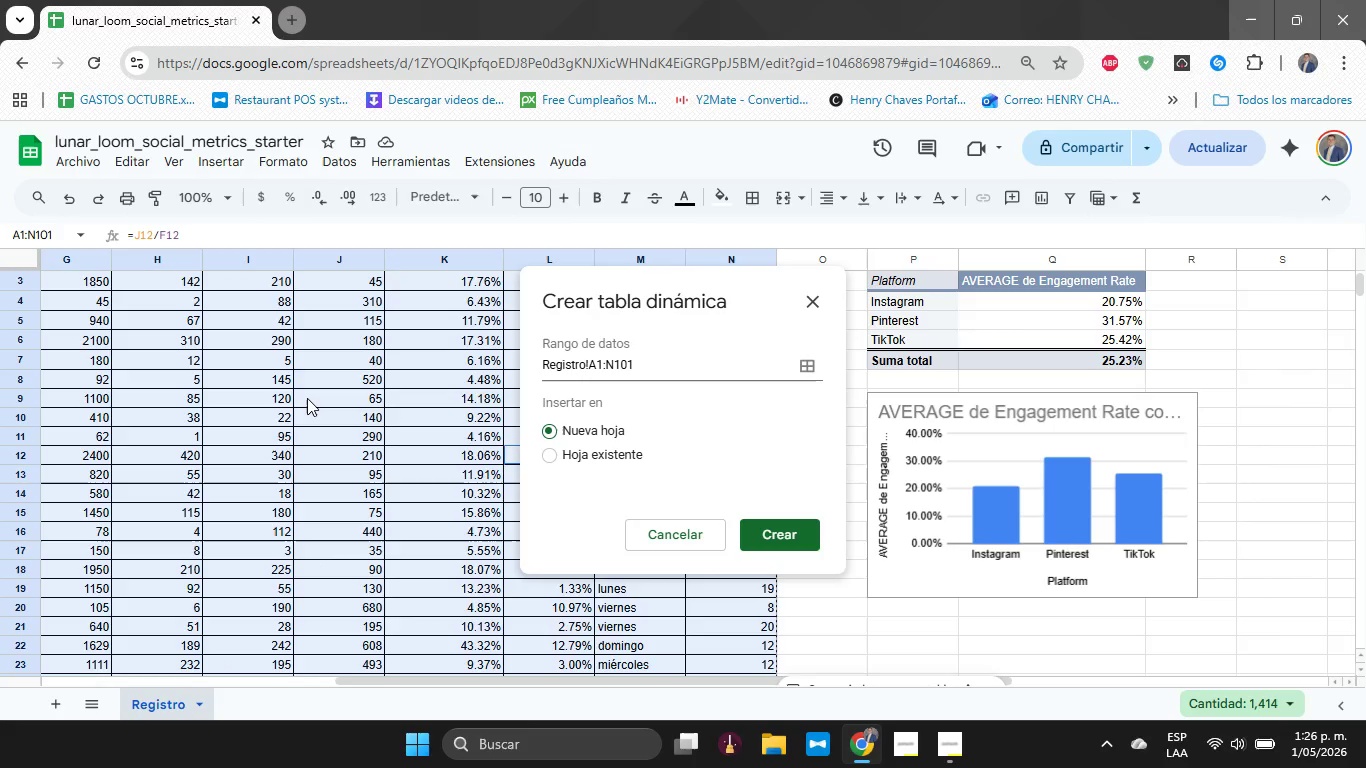 
left_click([639, 452])
 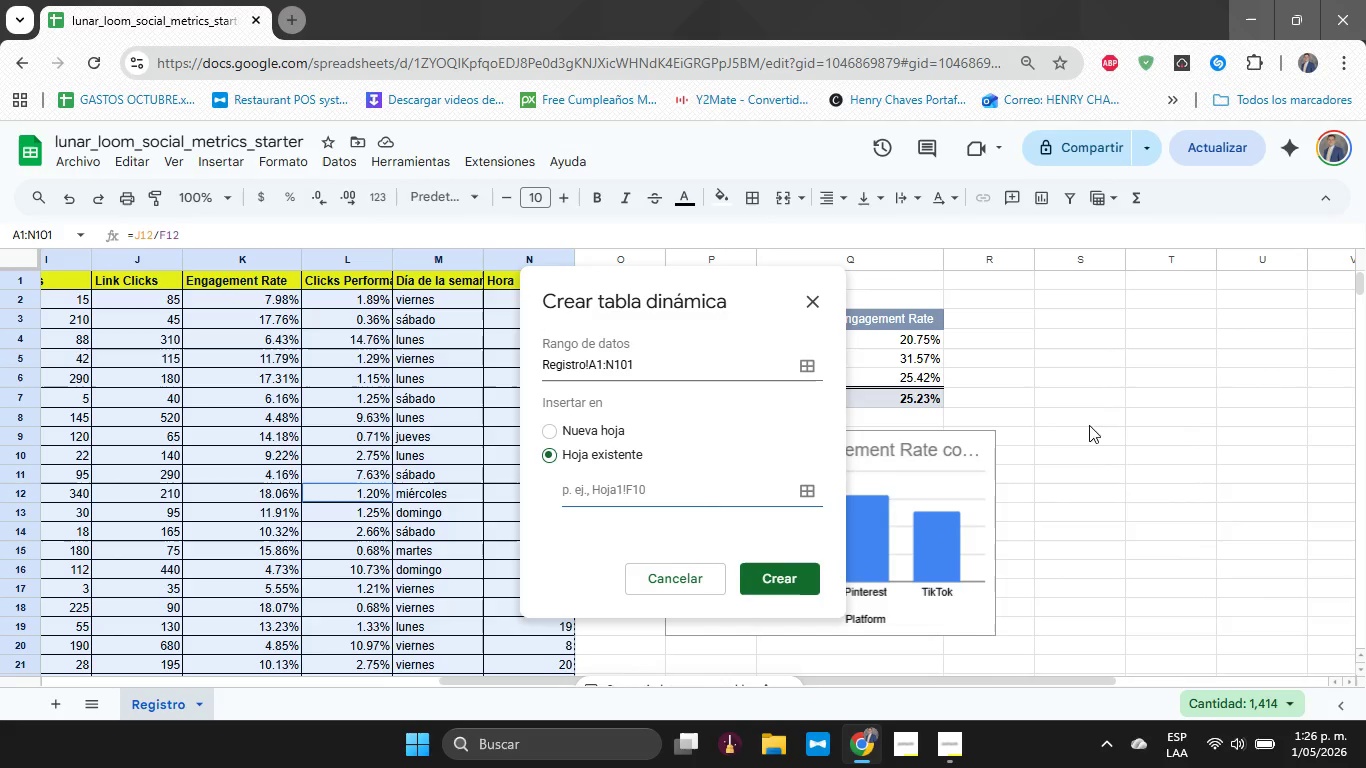 
left_click([1104, 316])
 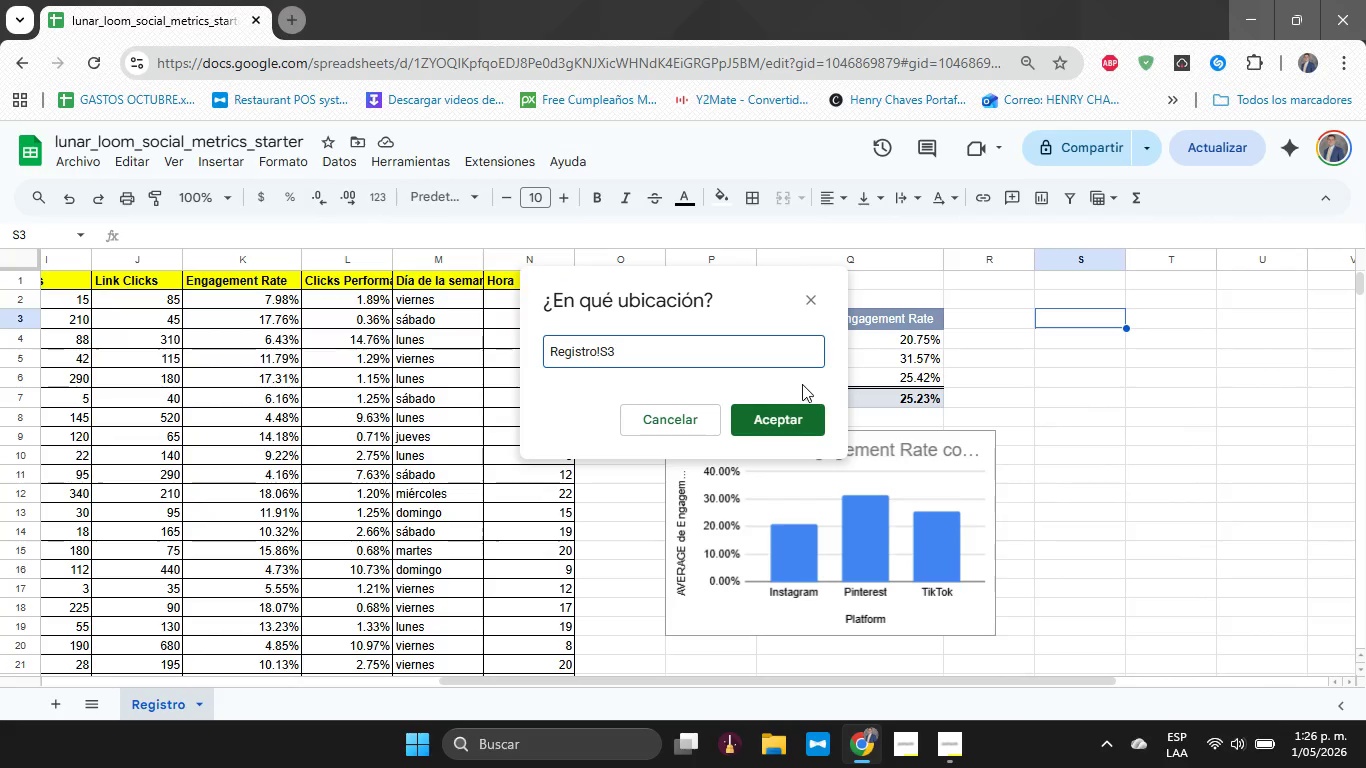 
left_click([795, 418])
 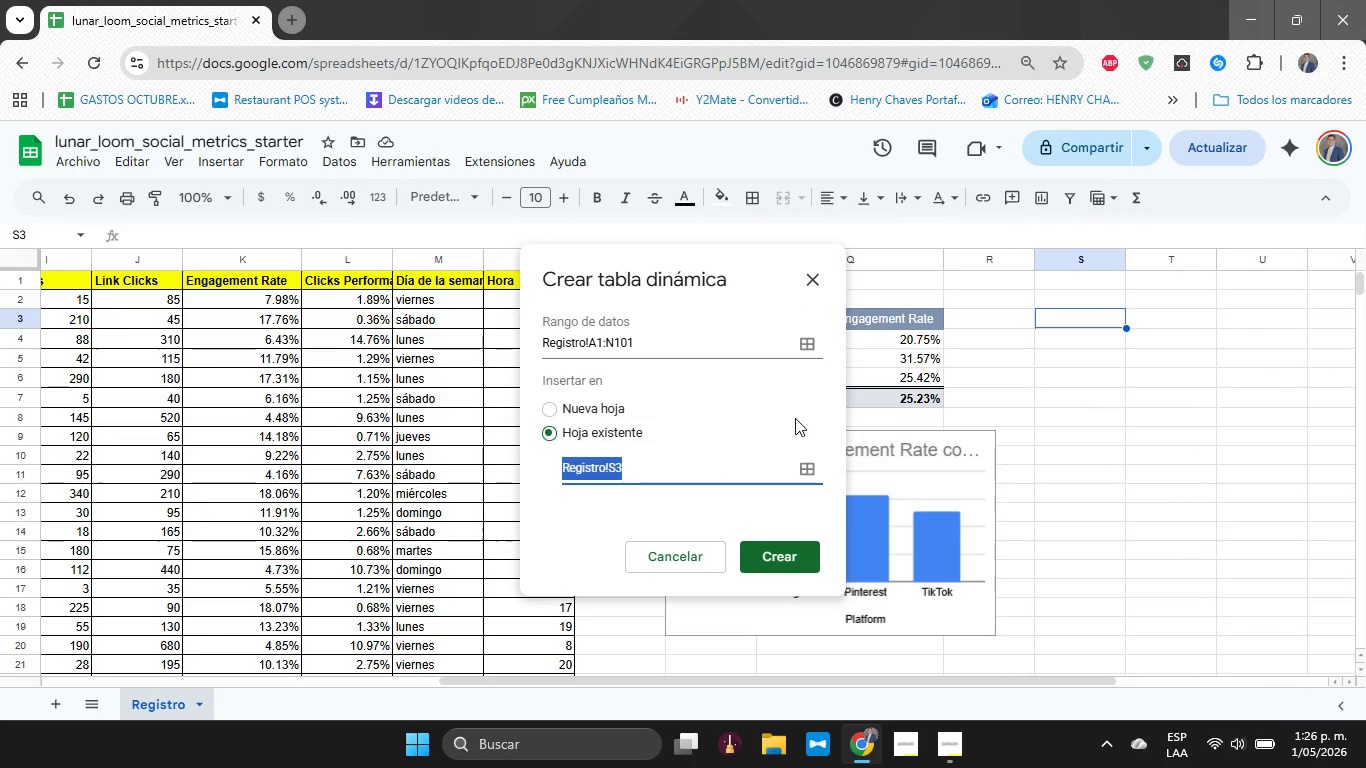 
left_click([795, 554])
 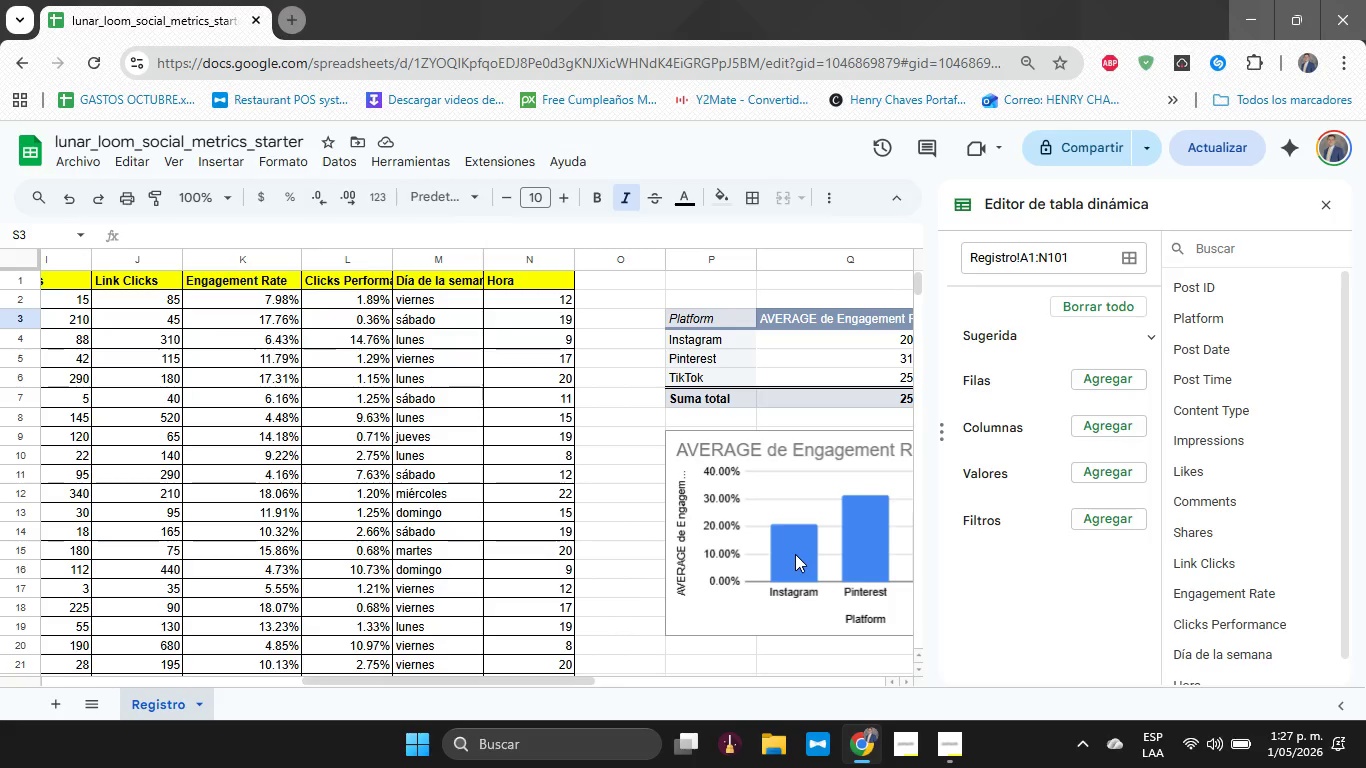 
wait(21.55)
 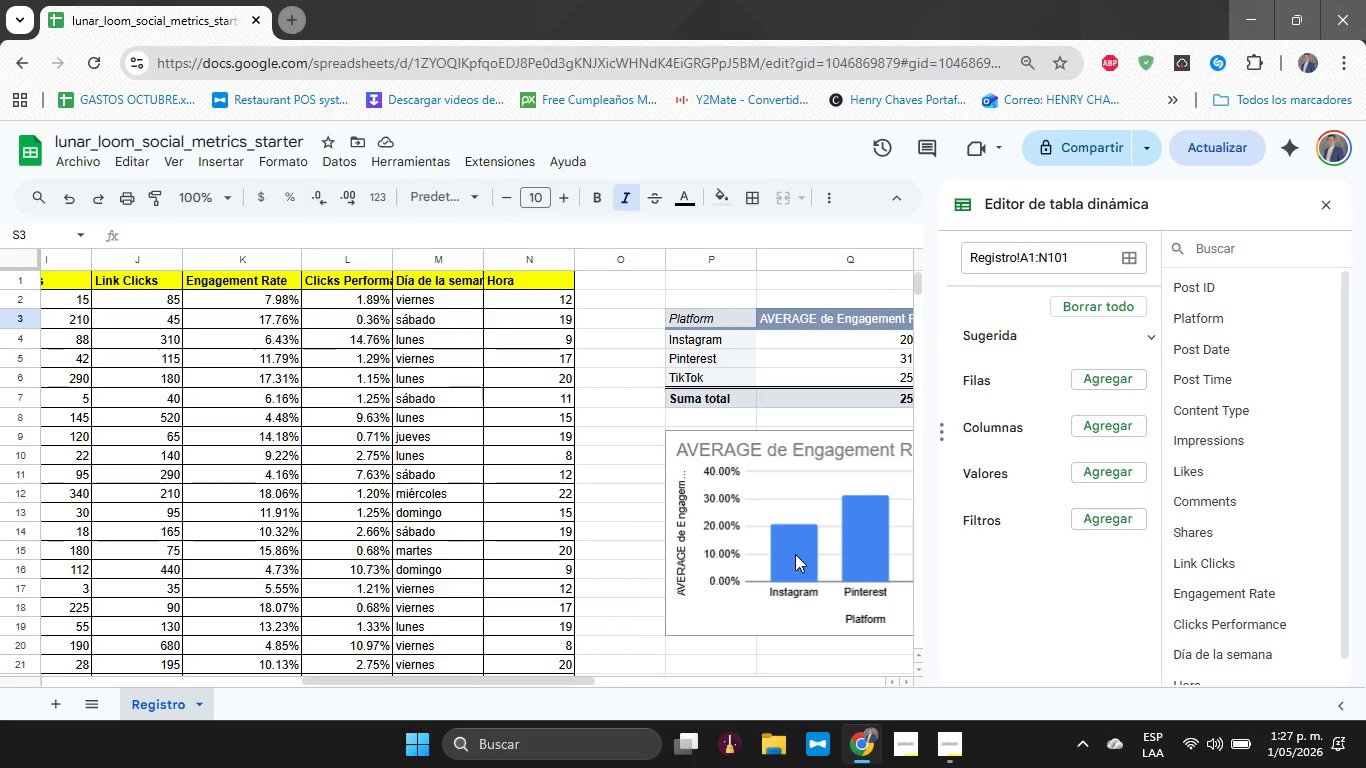 
hold_key(key=CapsLock, duration=1.53)
 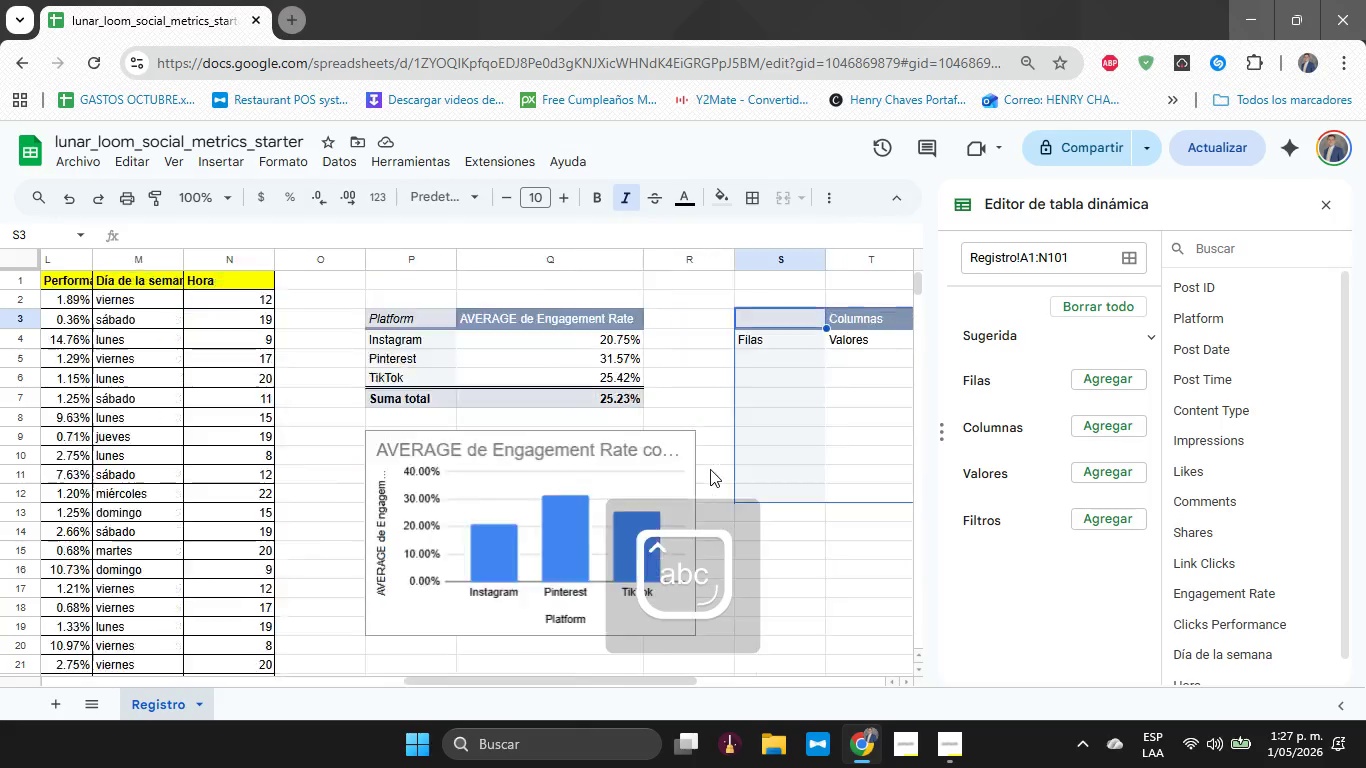 
key(CapsLock)
 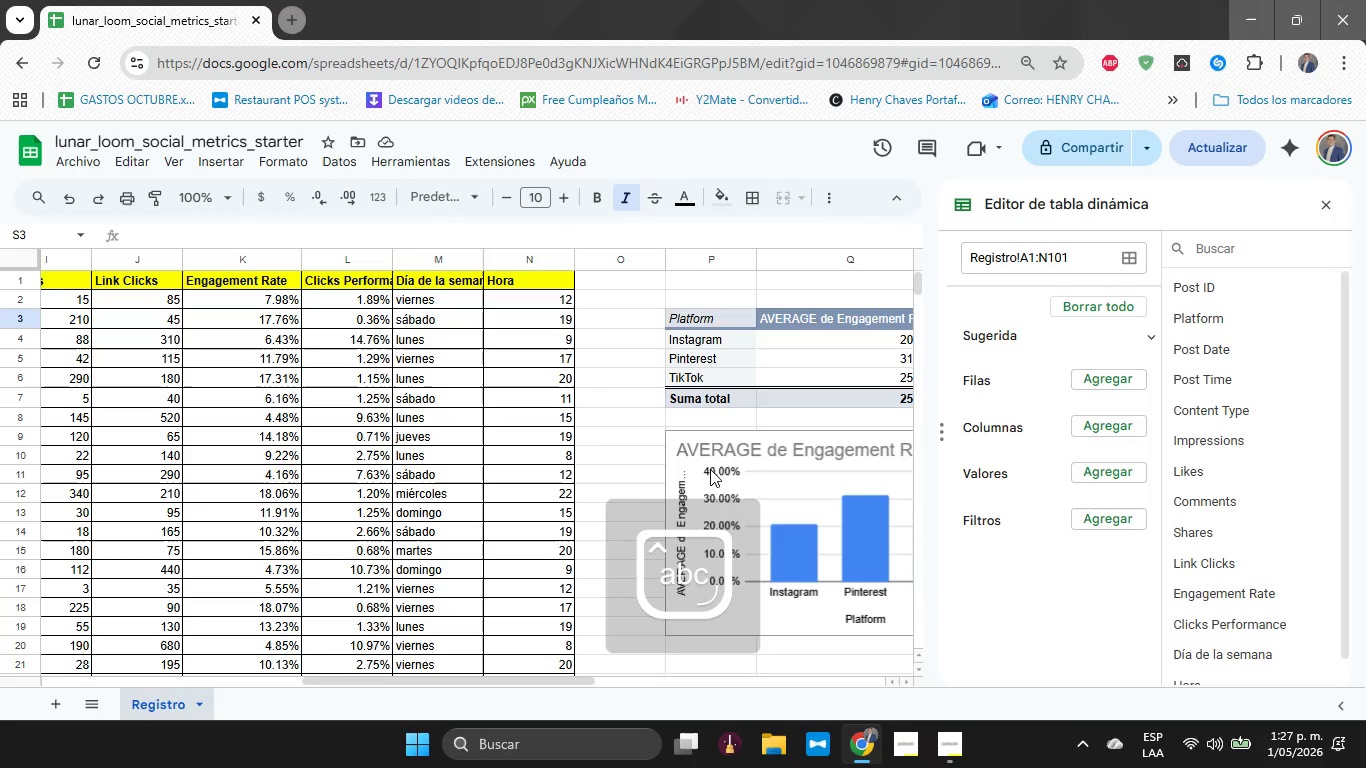 
key(CapsLock)
 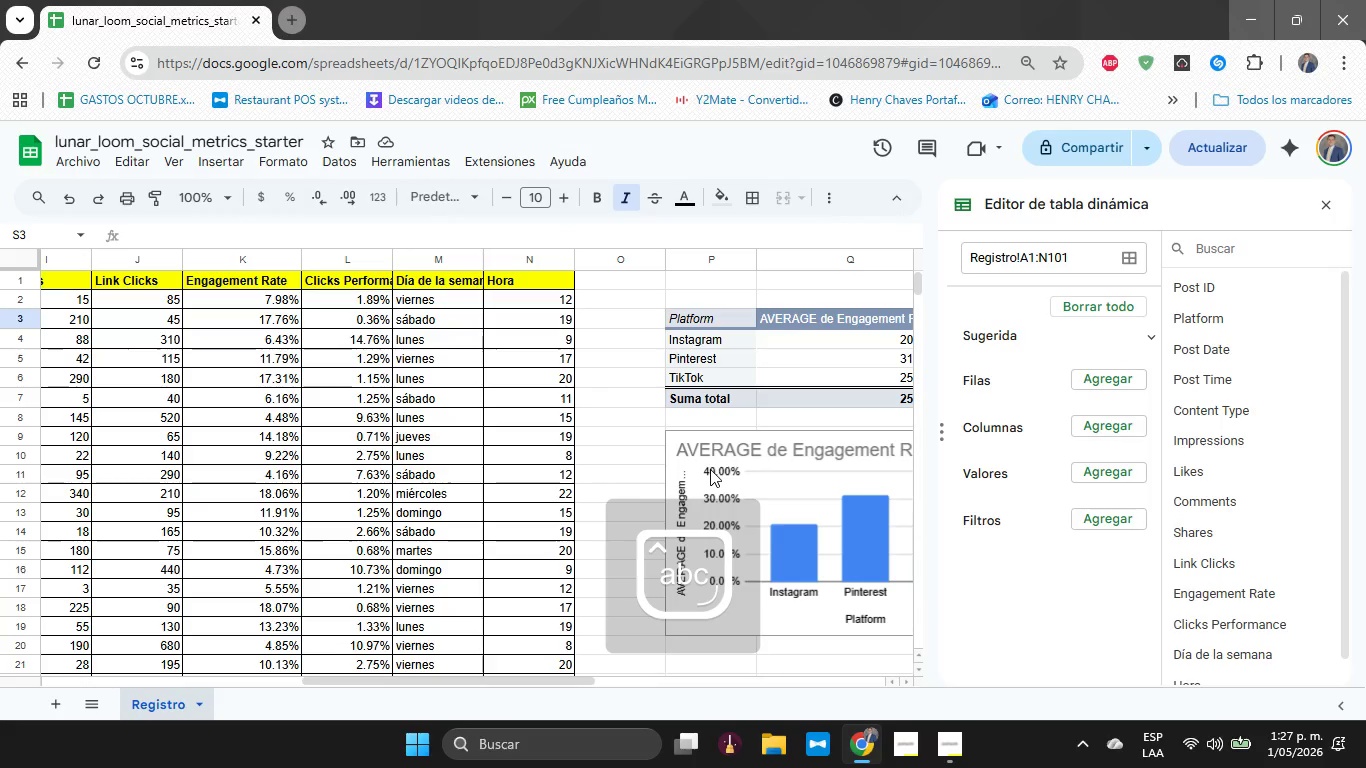 
key(CapsLock)
 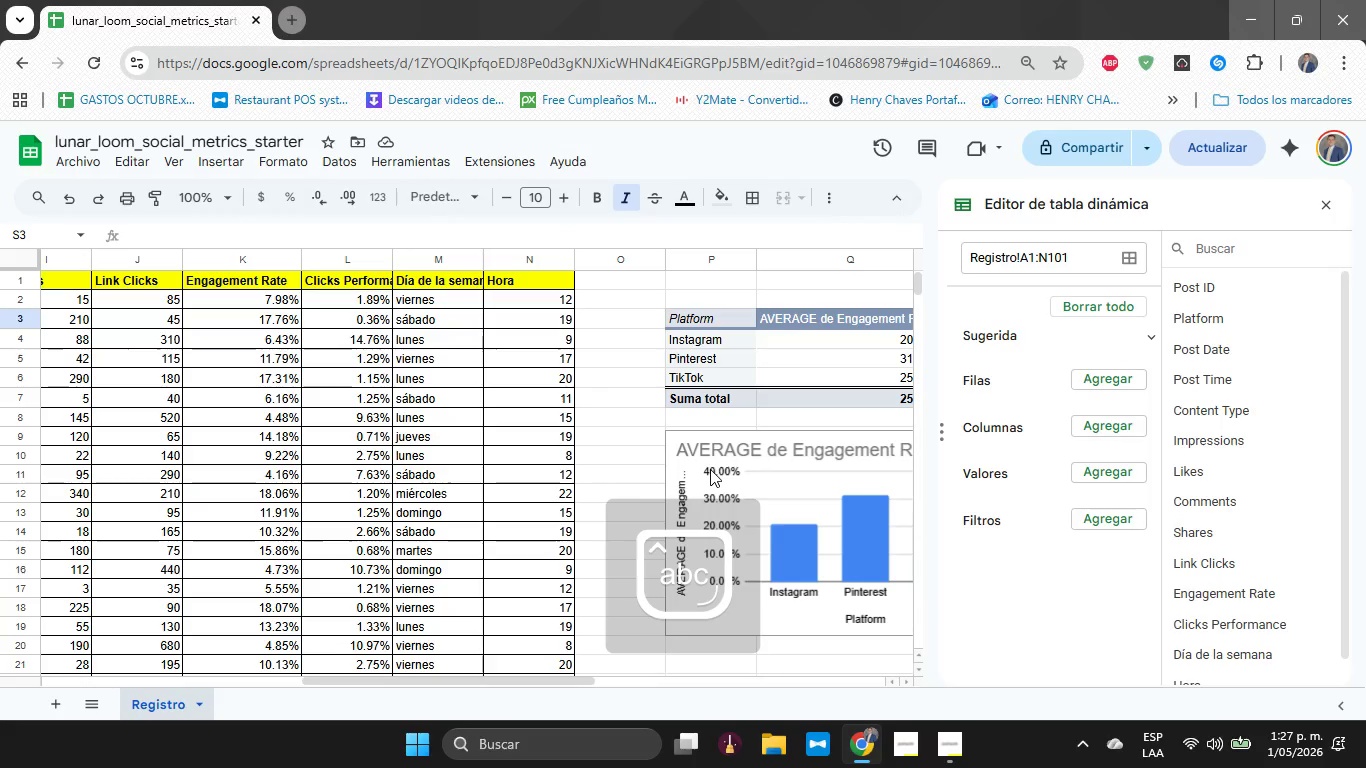 
key(CapsLock)
 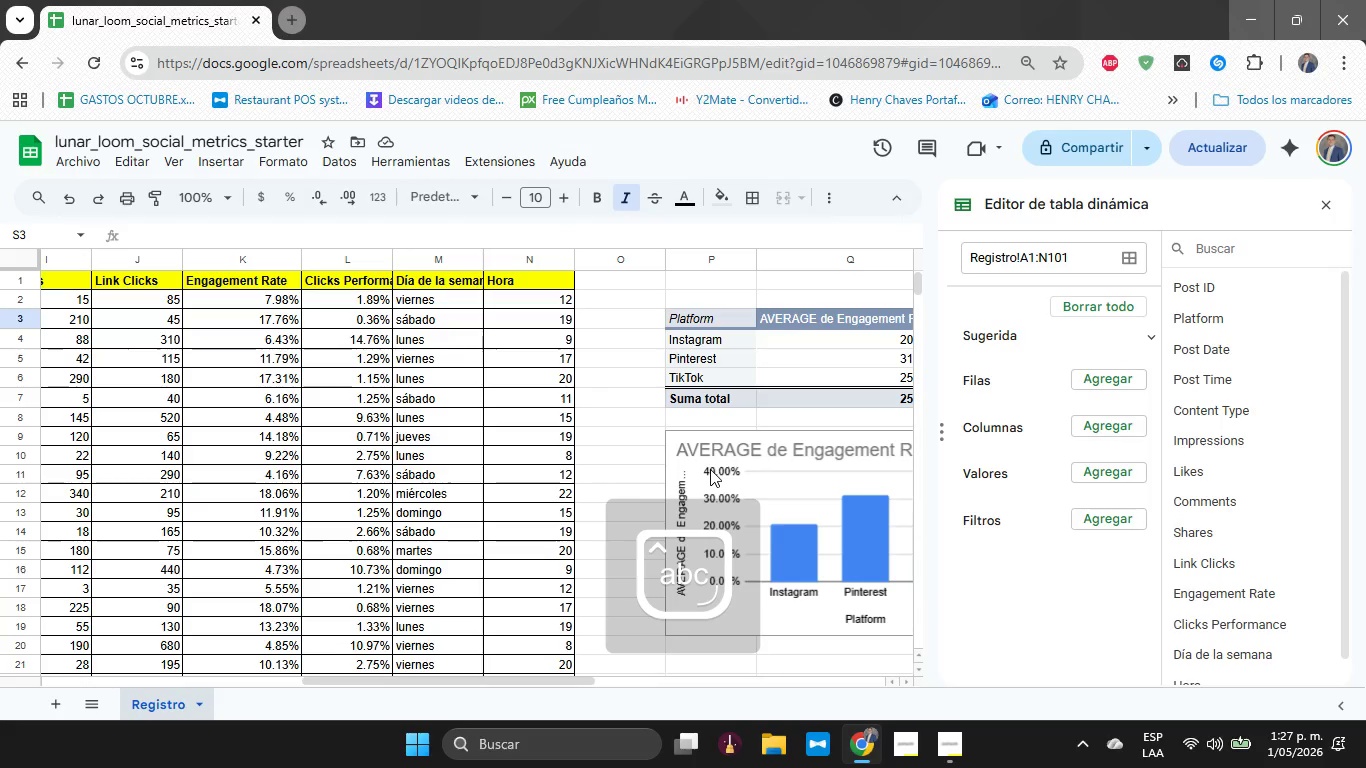 
scroll: coordinate [710, 469], scroll_direction: up, amount: 3.0
 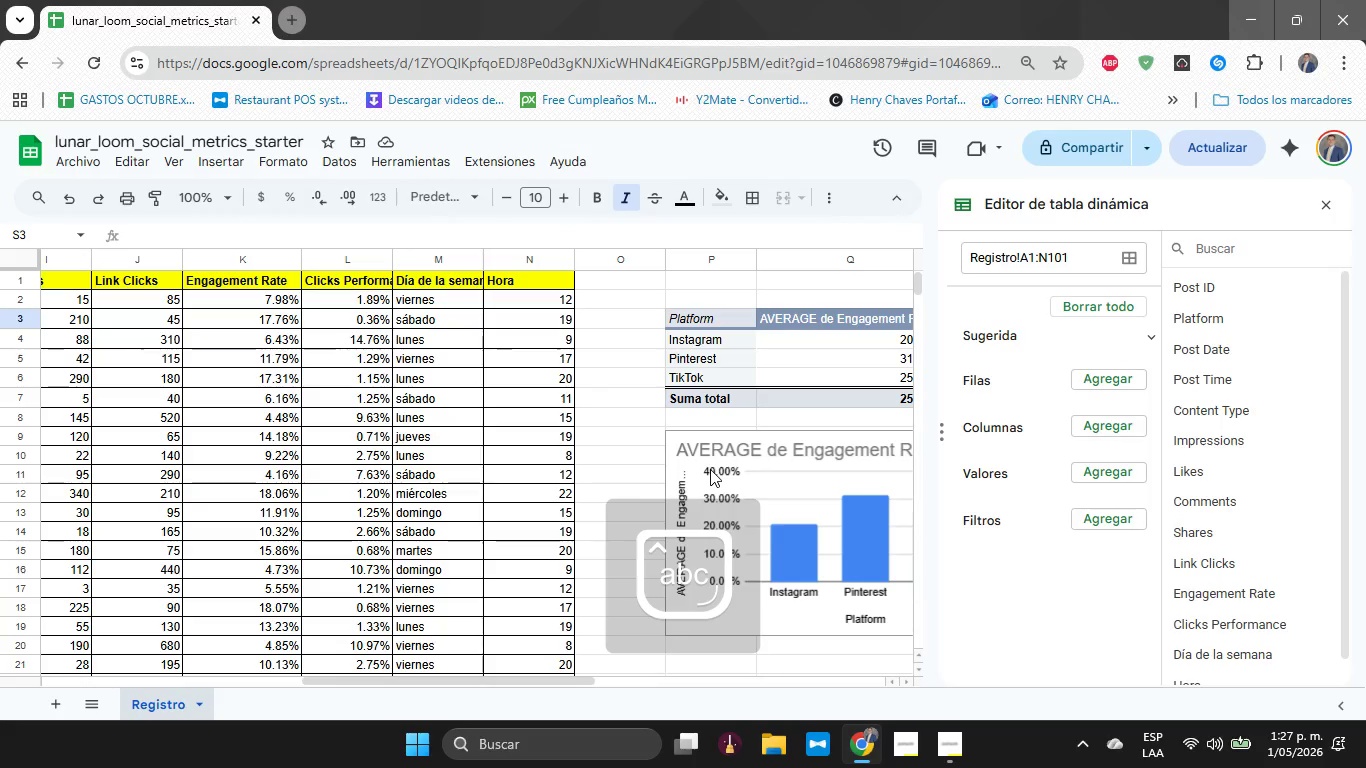 
hold_key(key=ShiftLeft, duration=1.2)
scroll: coordinate [710, 469], scroll_direction: down, amount: 7.0
 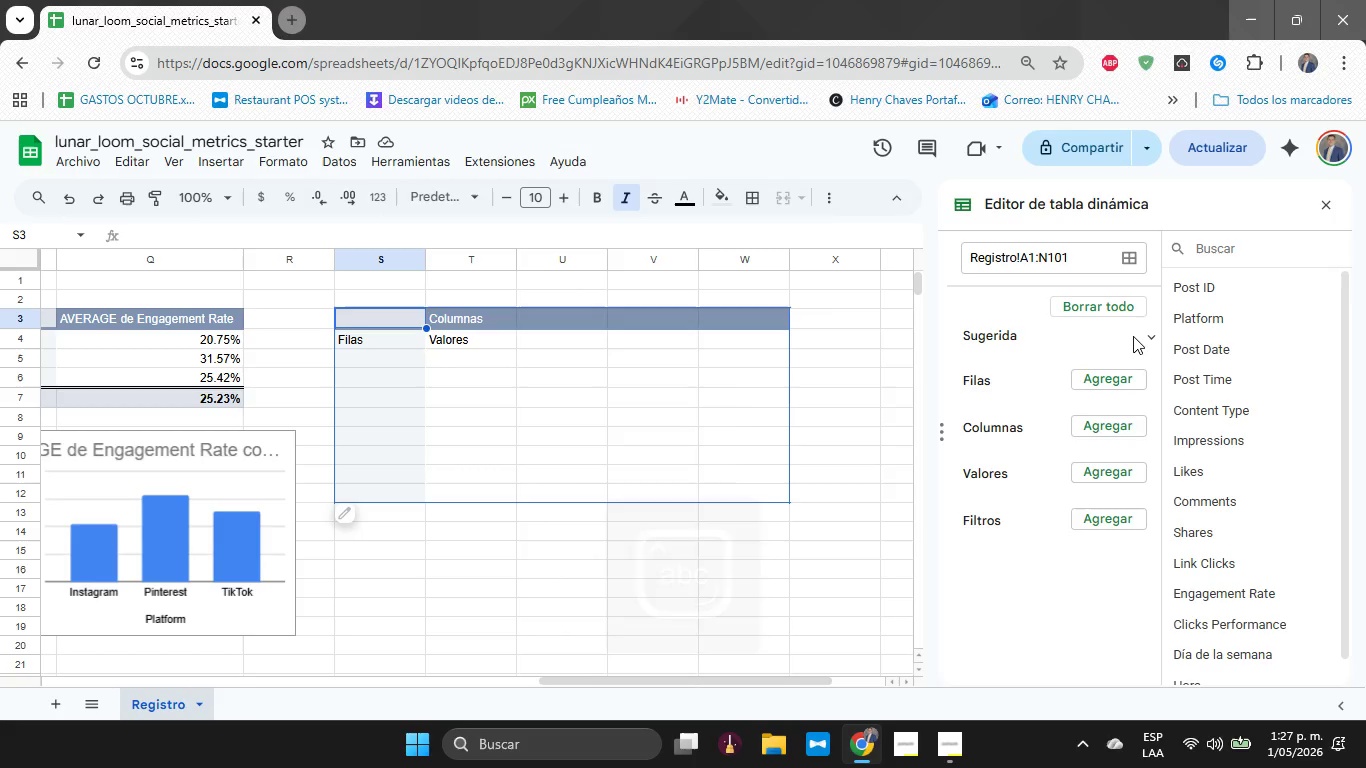 
left_click([1115, 381])
 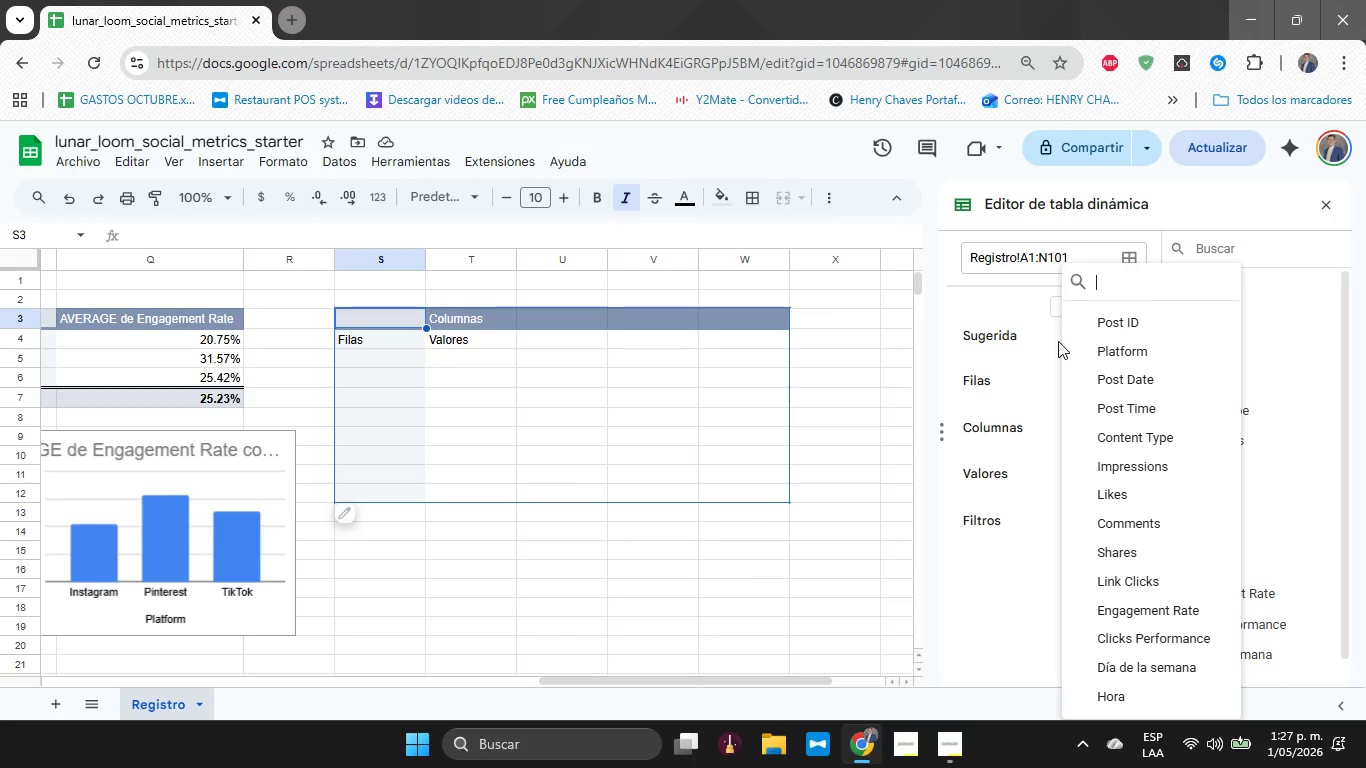 
wait(11.62)
 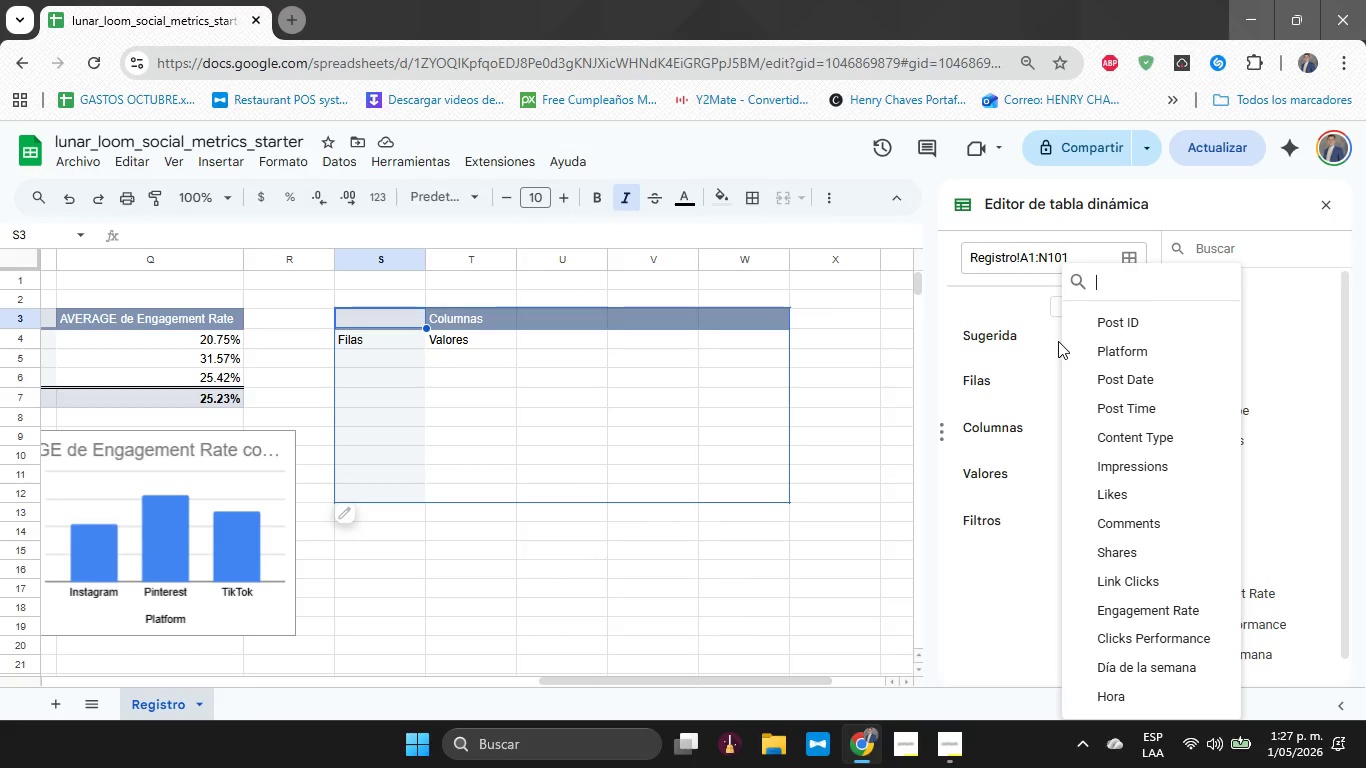 
left_click([1136, 447])
 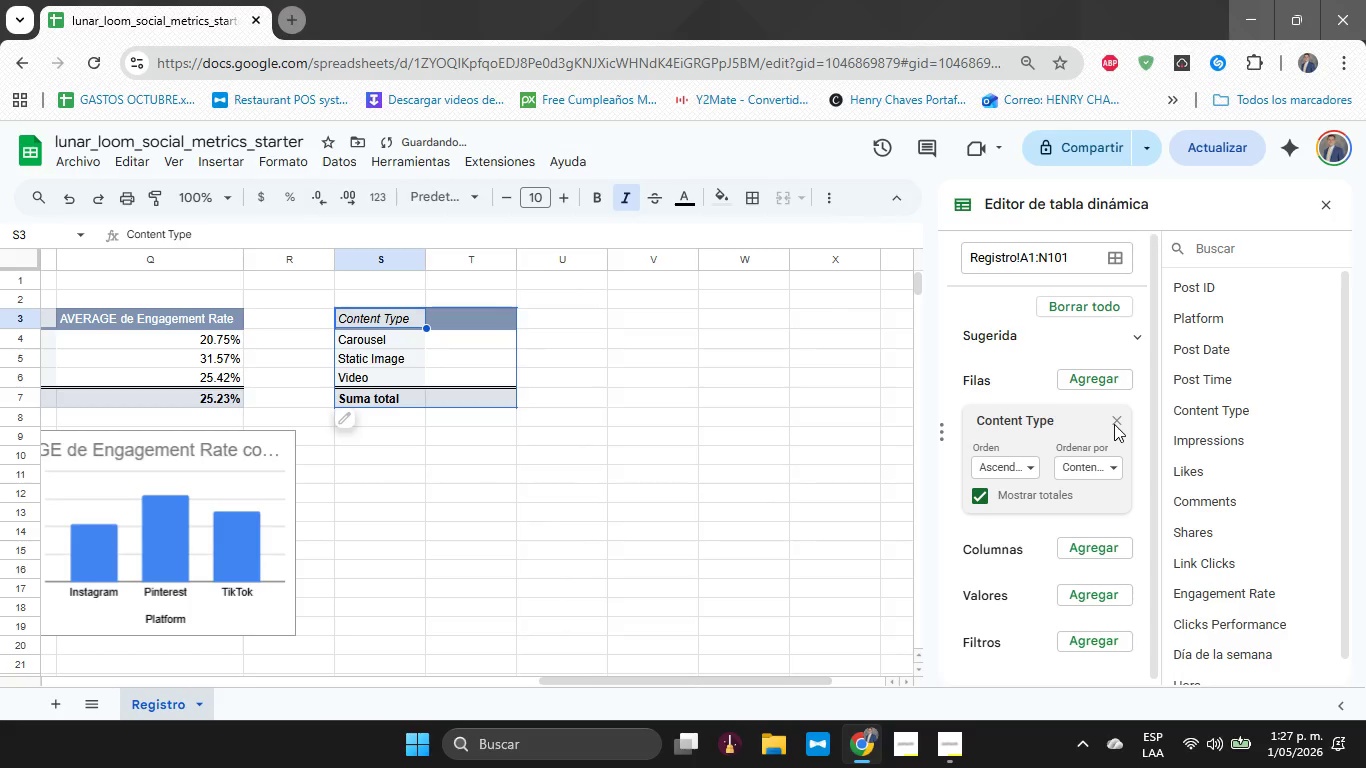 
scroll: coordinate [1094, 455], scroll_direction: down, amount: 3.0
 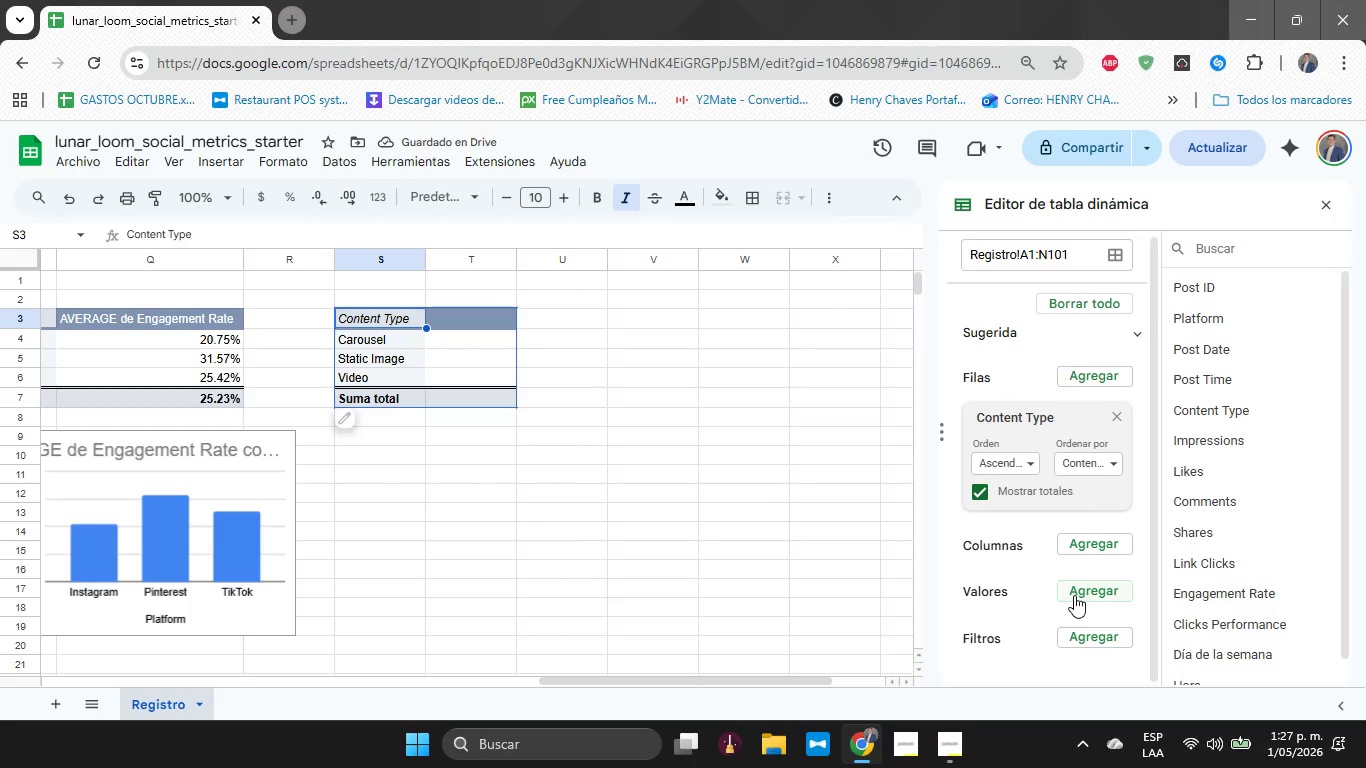 
left_click([1074, 595])
 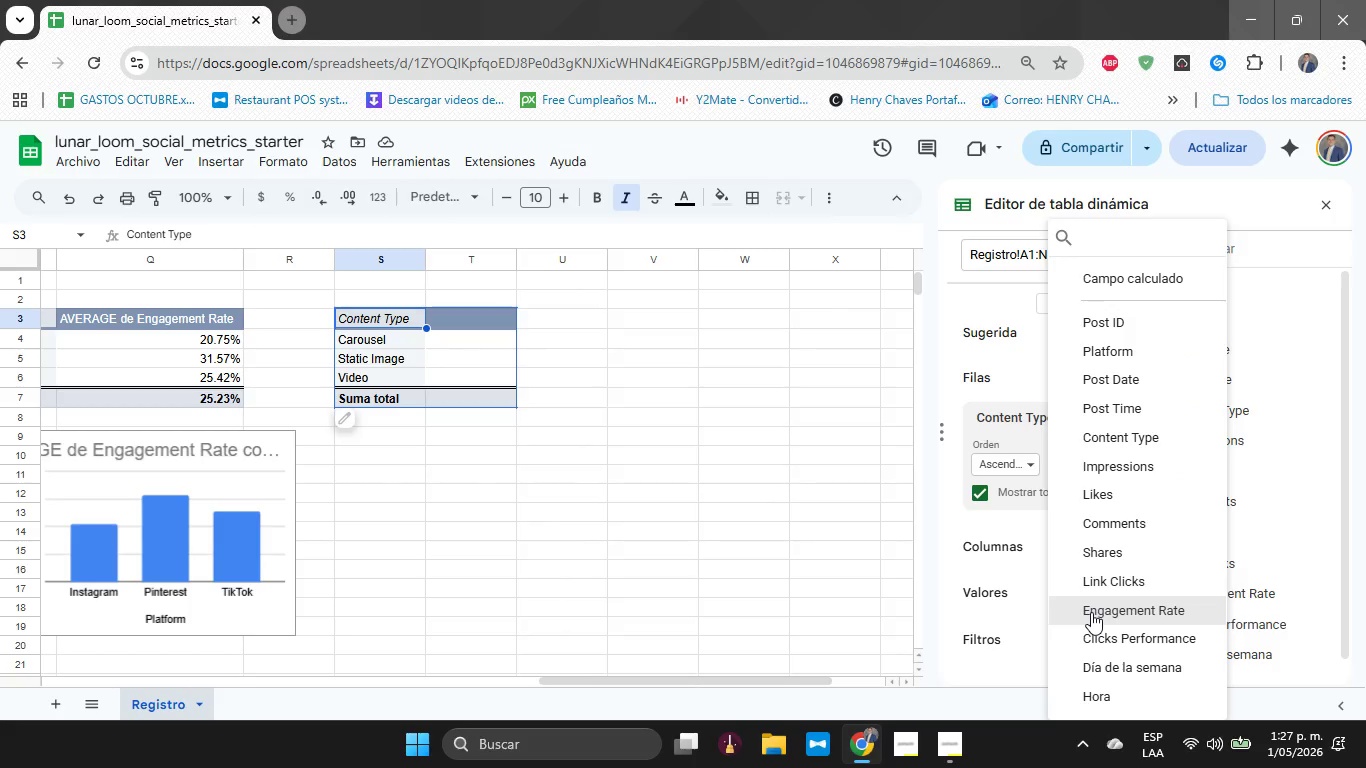 
left_click([1093, 613])
 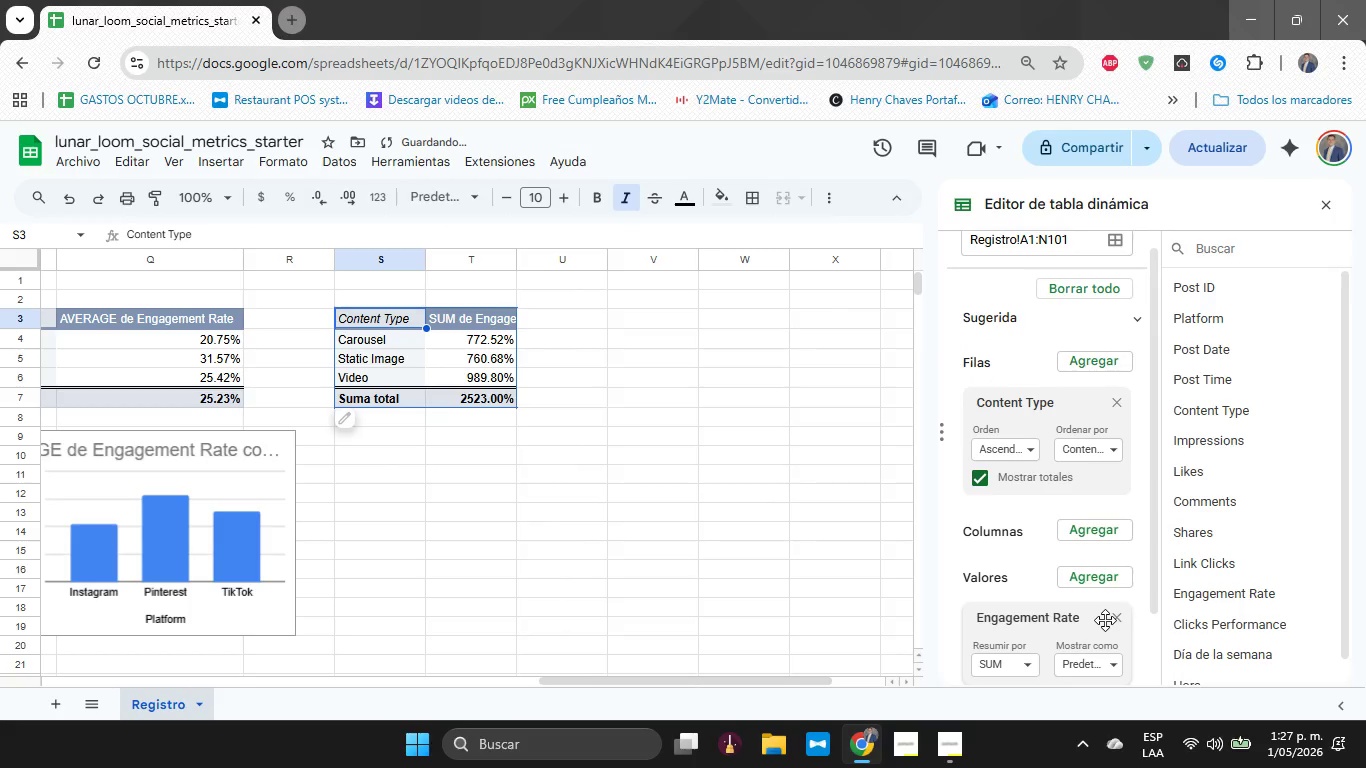 
left_click([1017, 585])
 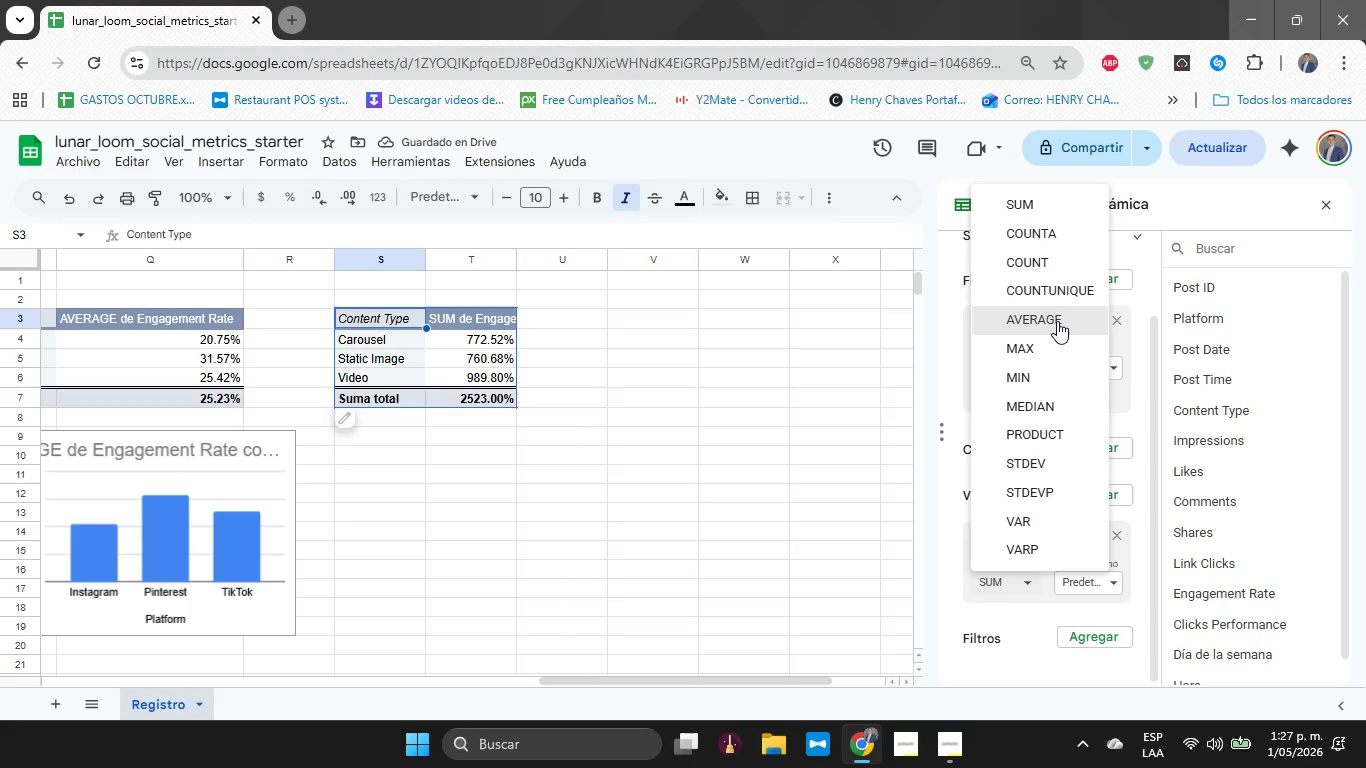 
scroll: coordinate [1026, 571], scroll_direction: down, amount: 2.0
 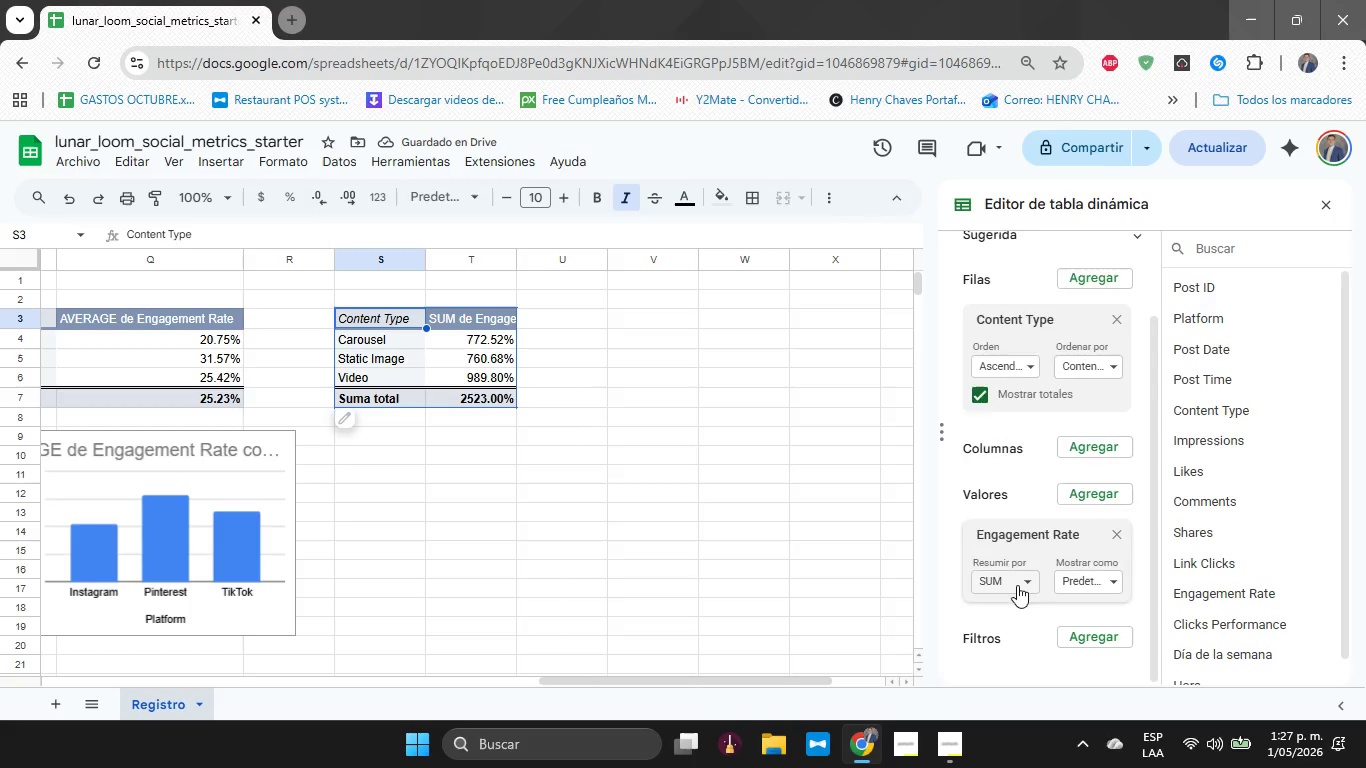 
left_click([1057, 321])
 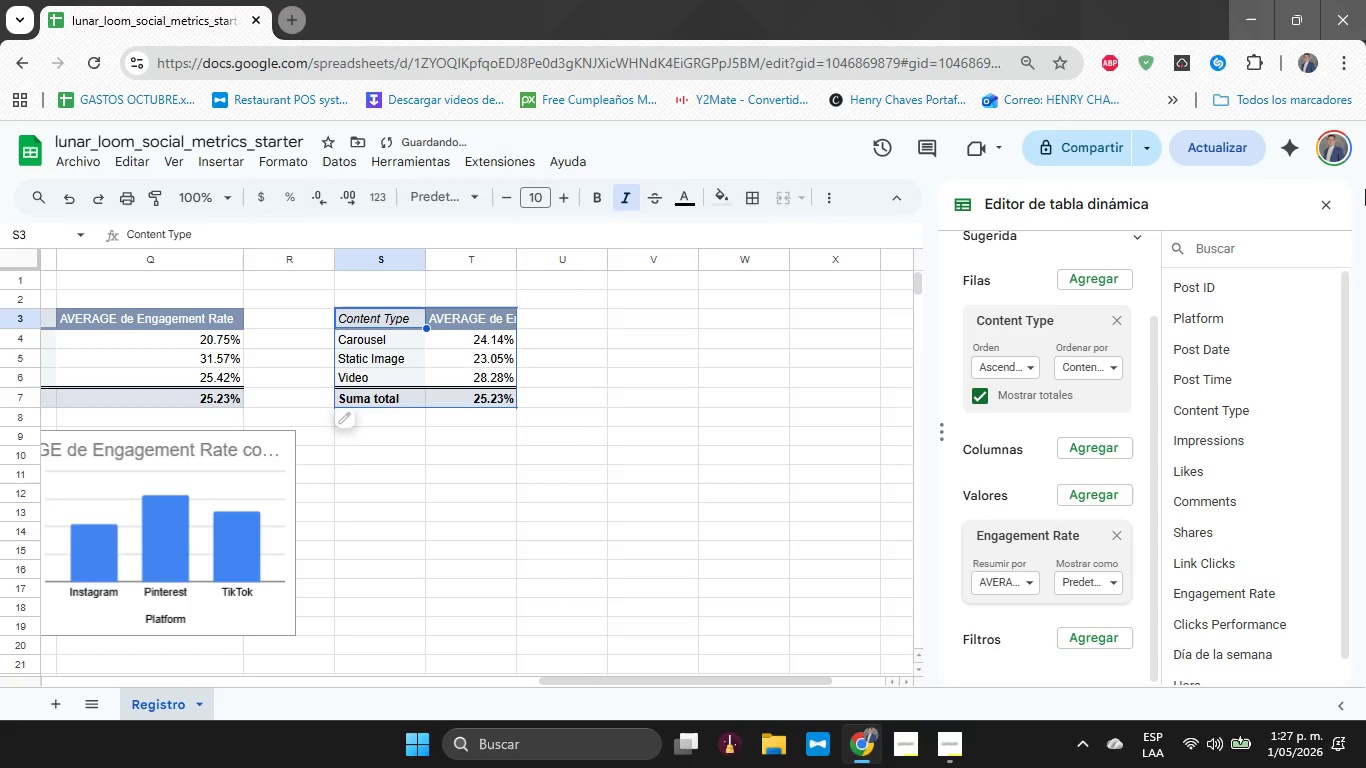 
left_click([1322, 198])
 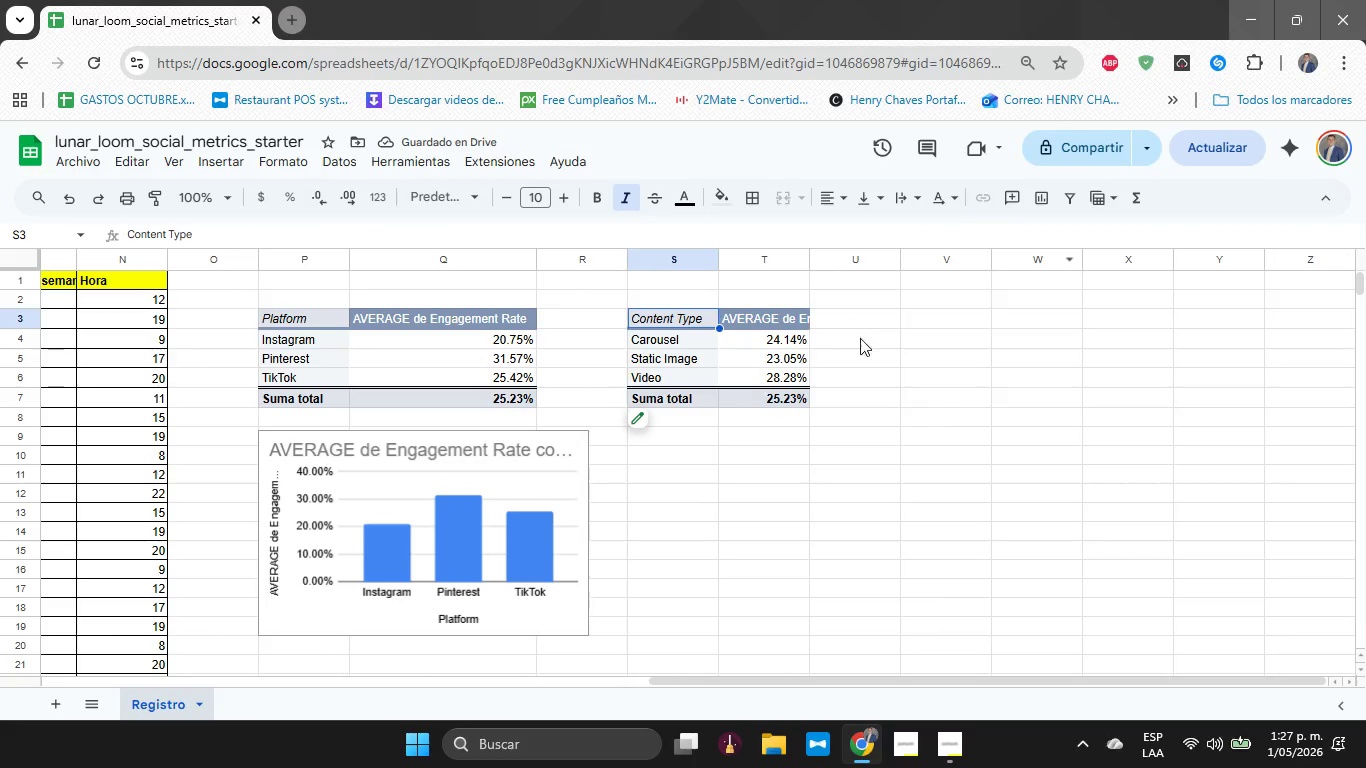 
left_click([887, 355])
 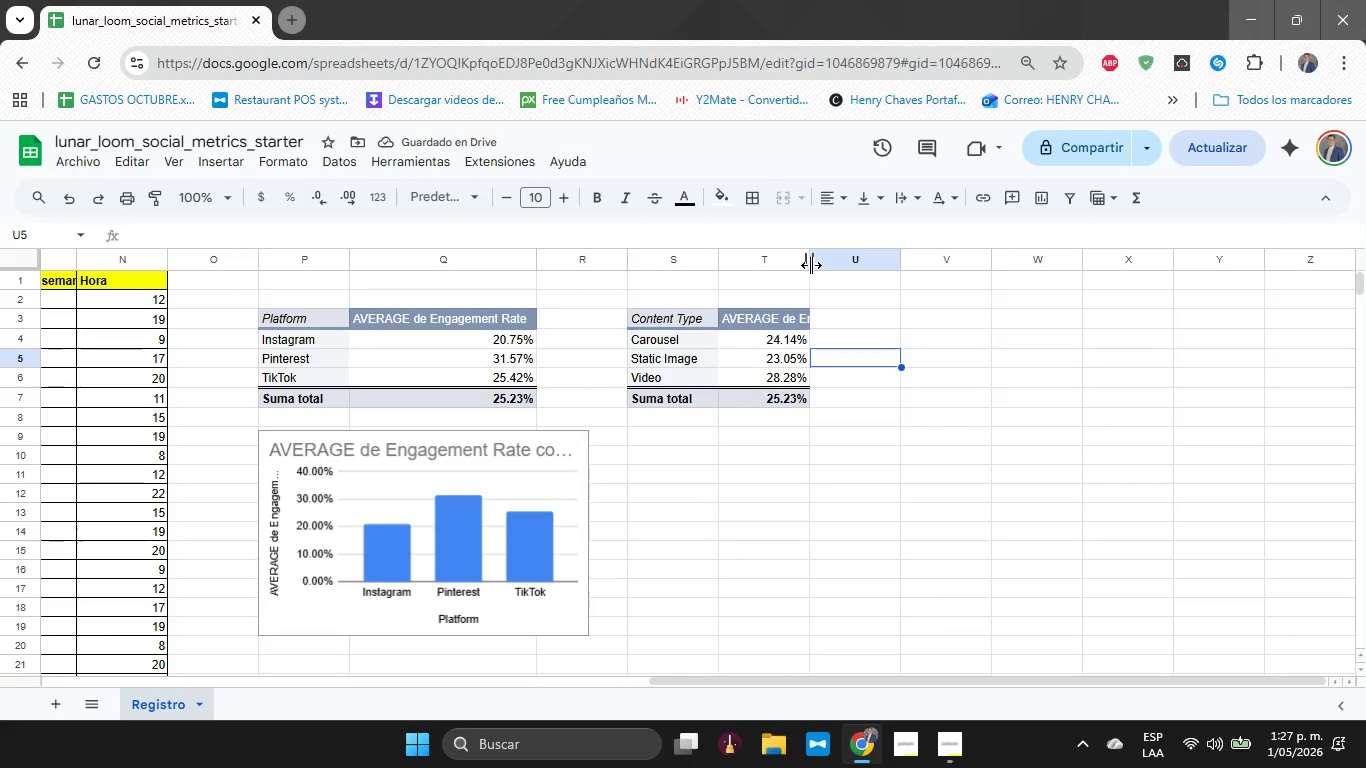 
left_click_drag(start_coordinate=[808, 264], to_coordinate=[859, 272])
 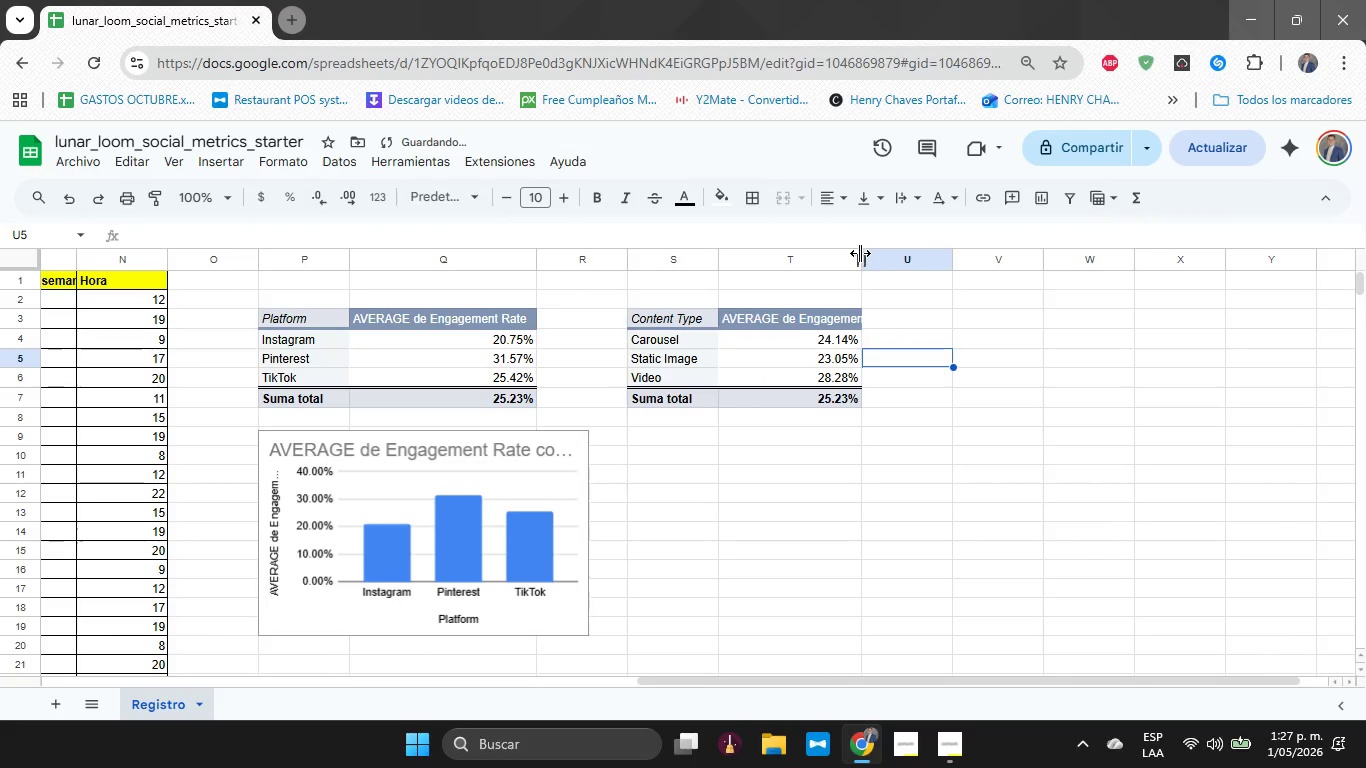 
left_click_drag(start_coordinate=[859, 253], to_coordinate=[879, 260])
 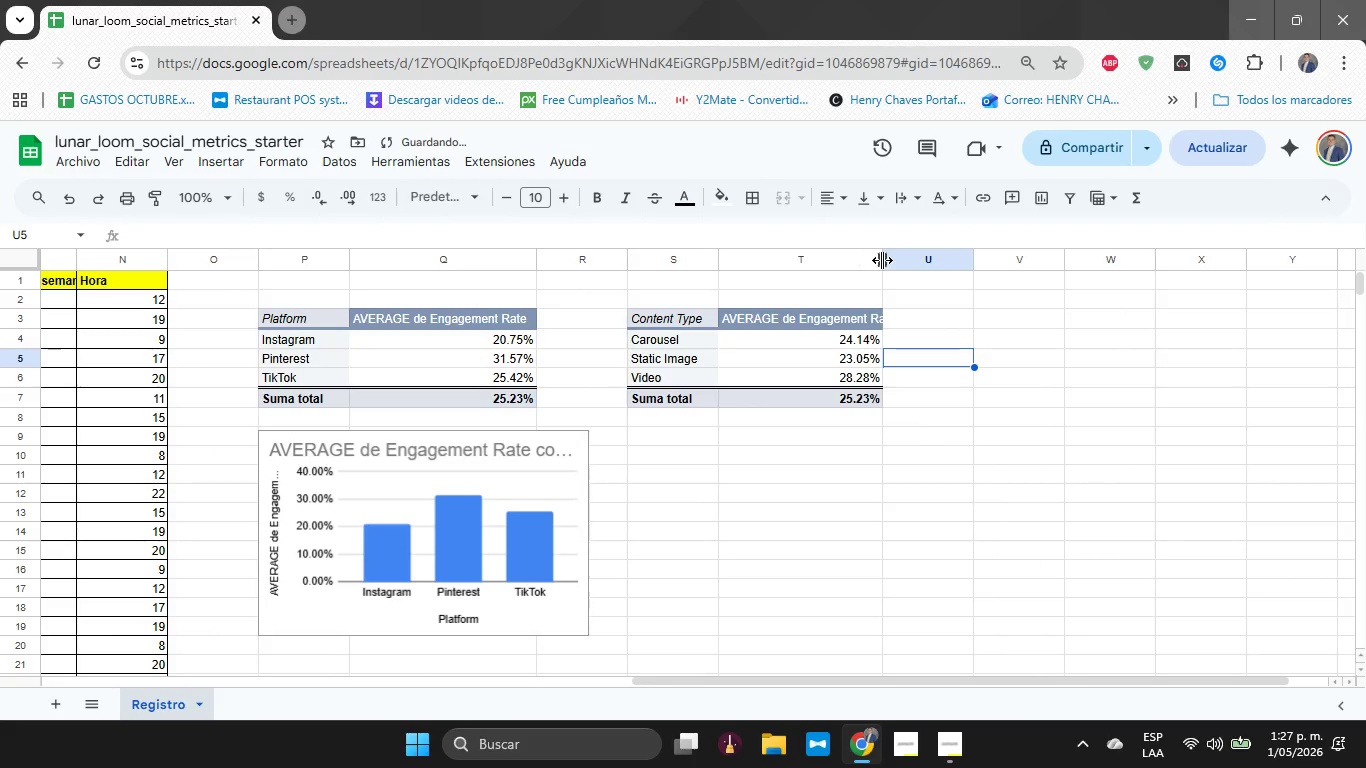 
left_click_drag(start_coordinate=[882, 260], to_coordinate=[914, 264])
 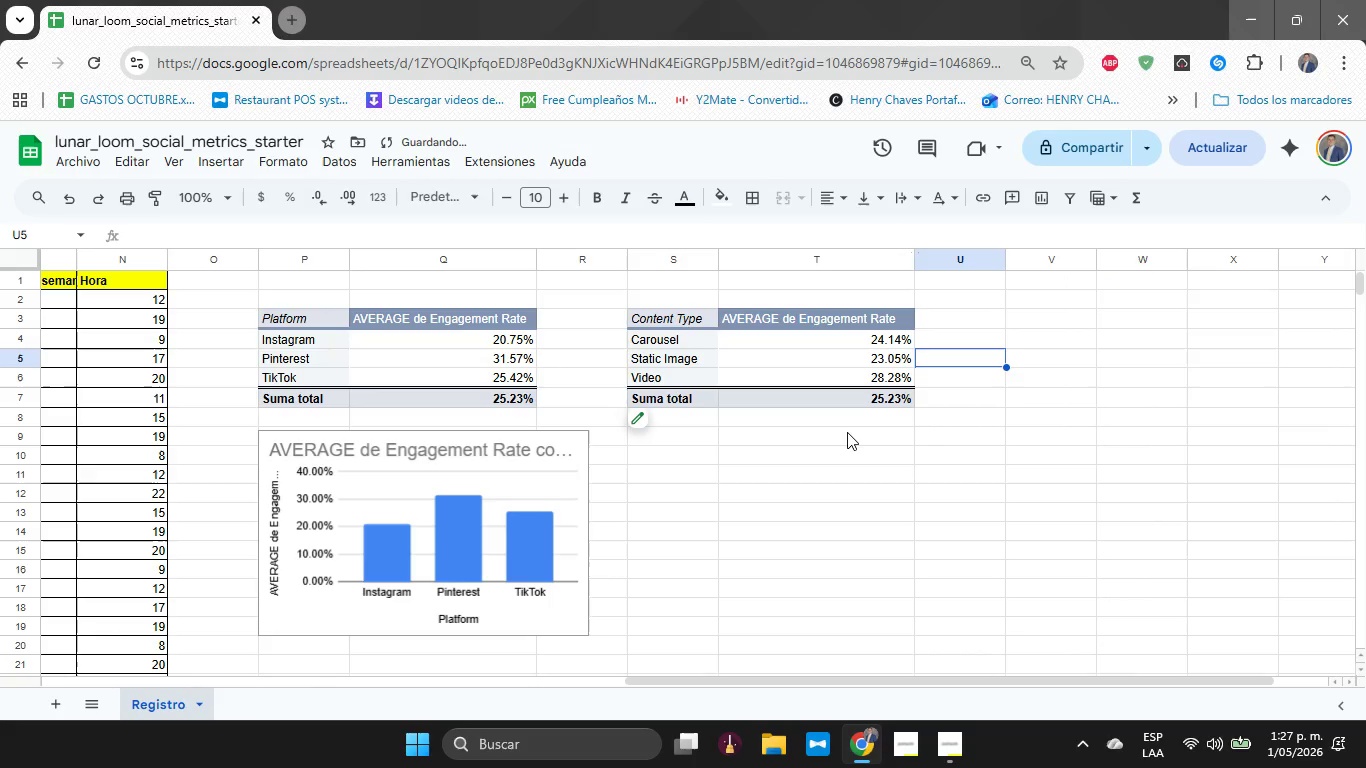 
left_click([847, 432])
 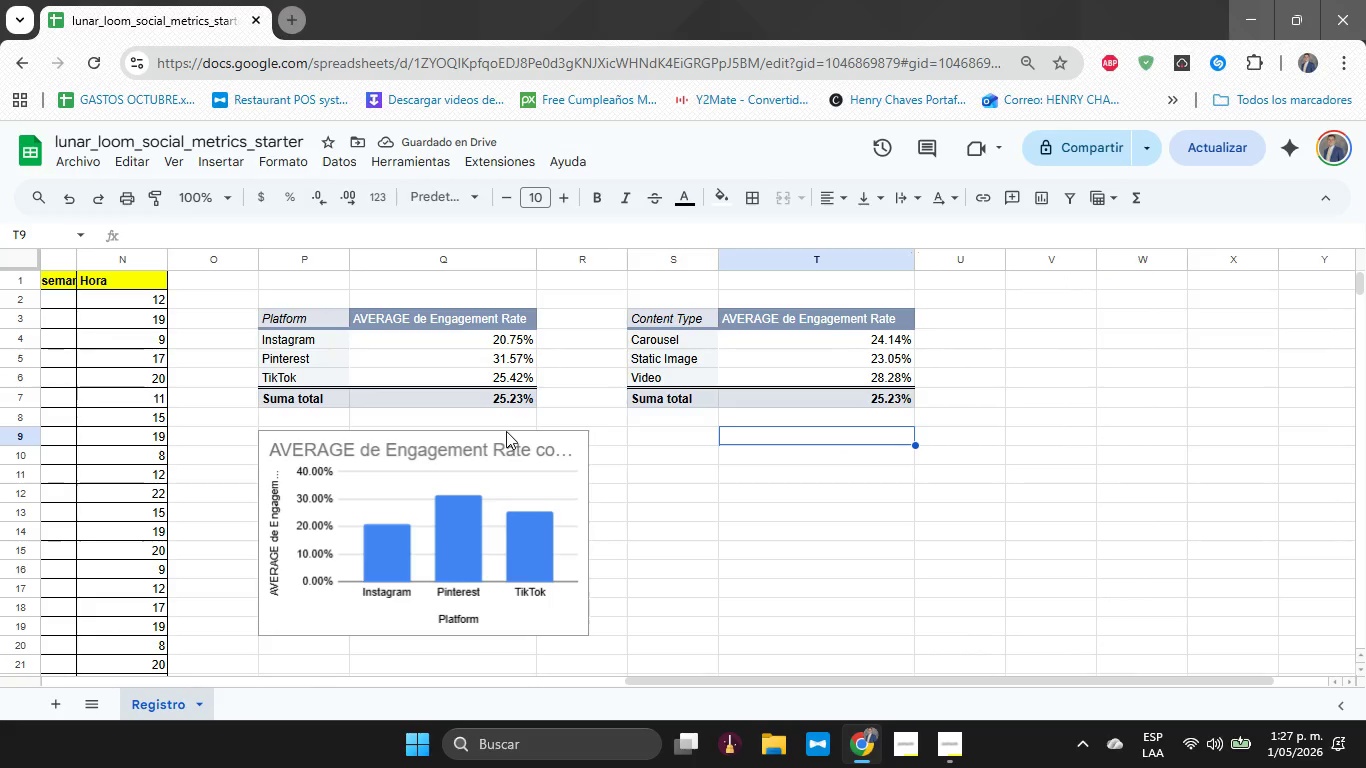 
left_click([511, 448])
 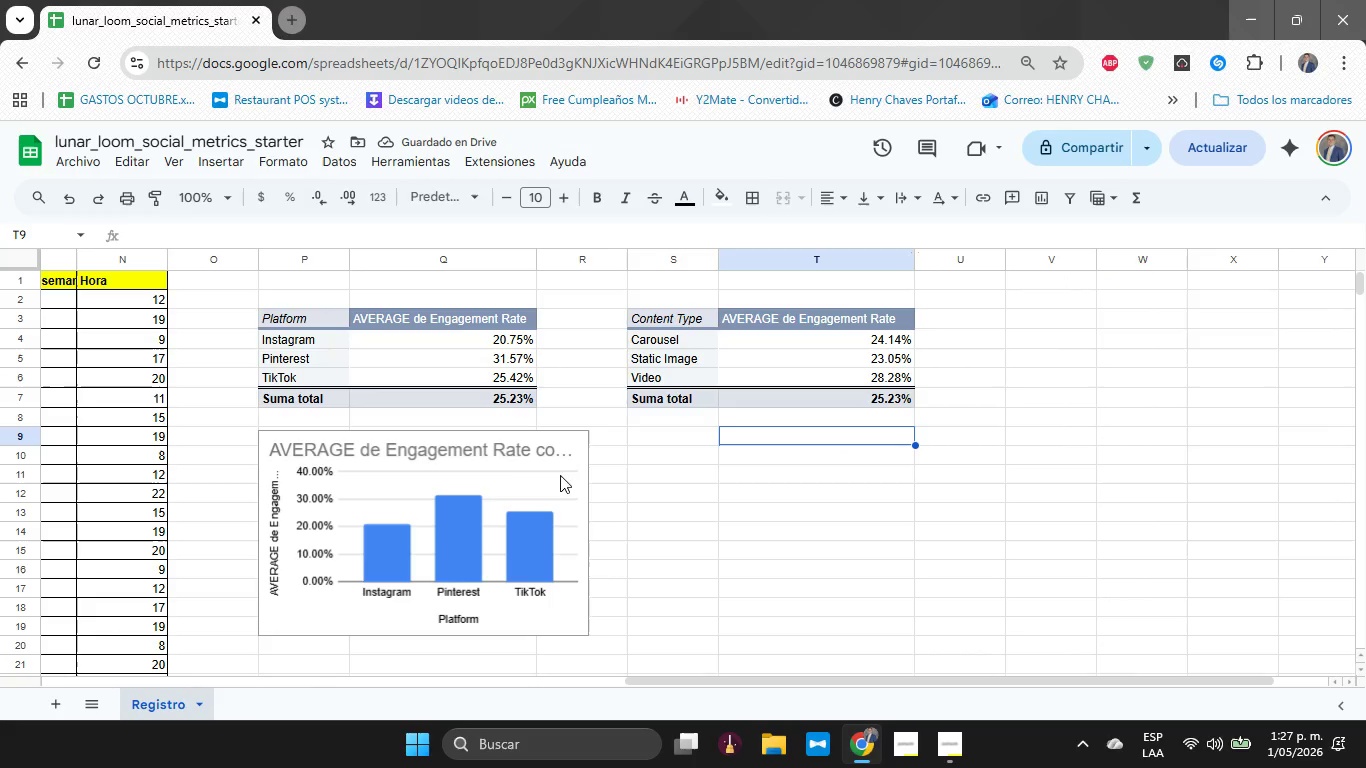 
left_click([487, 460])
 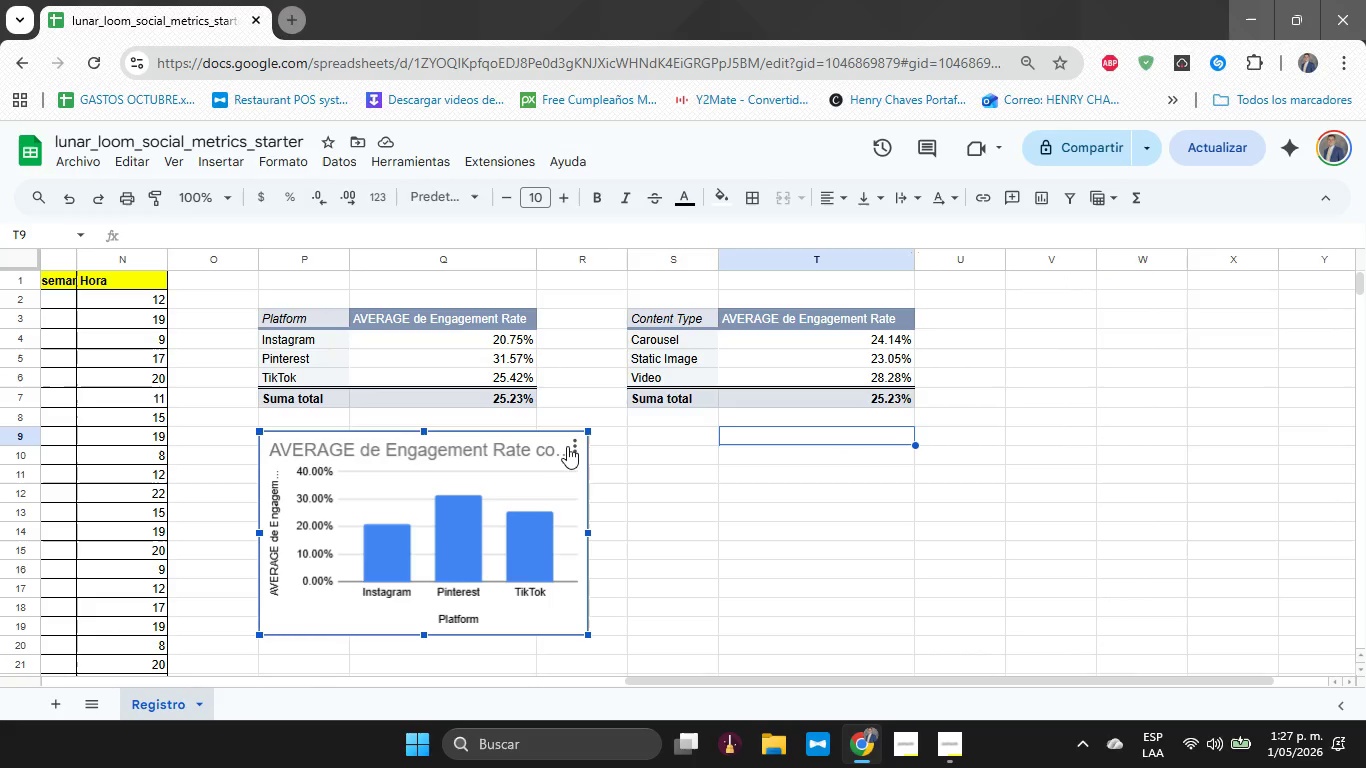 
left_click([568, 445])
 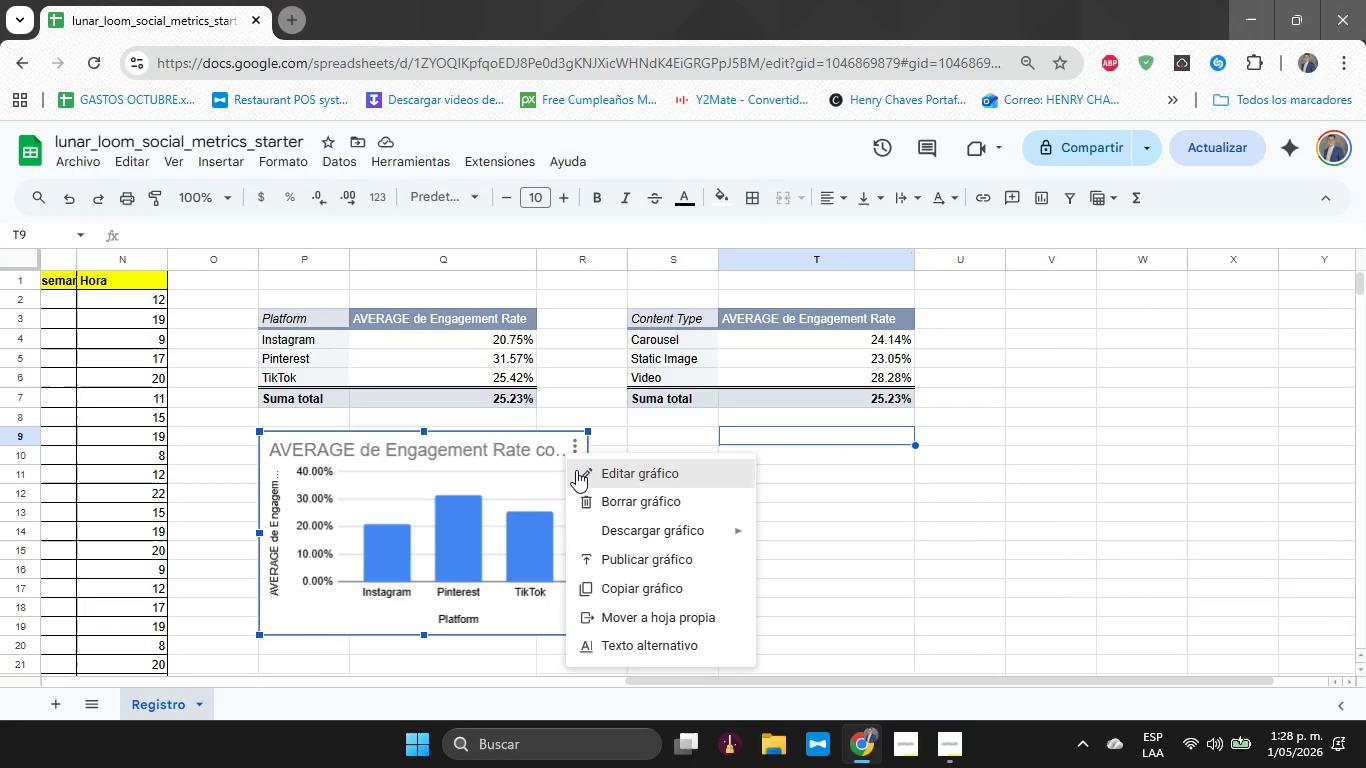 
left_click([580, 471])
 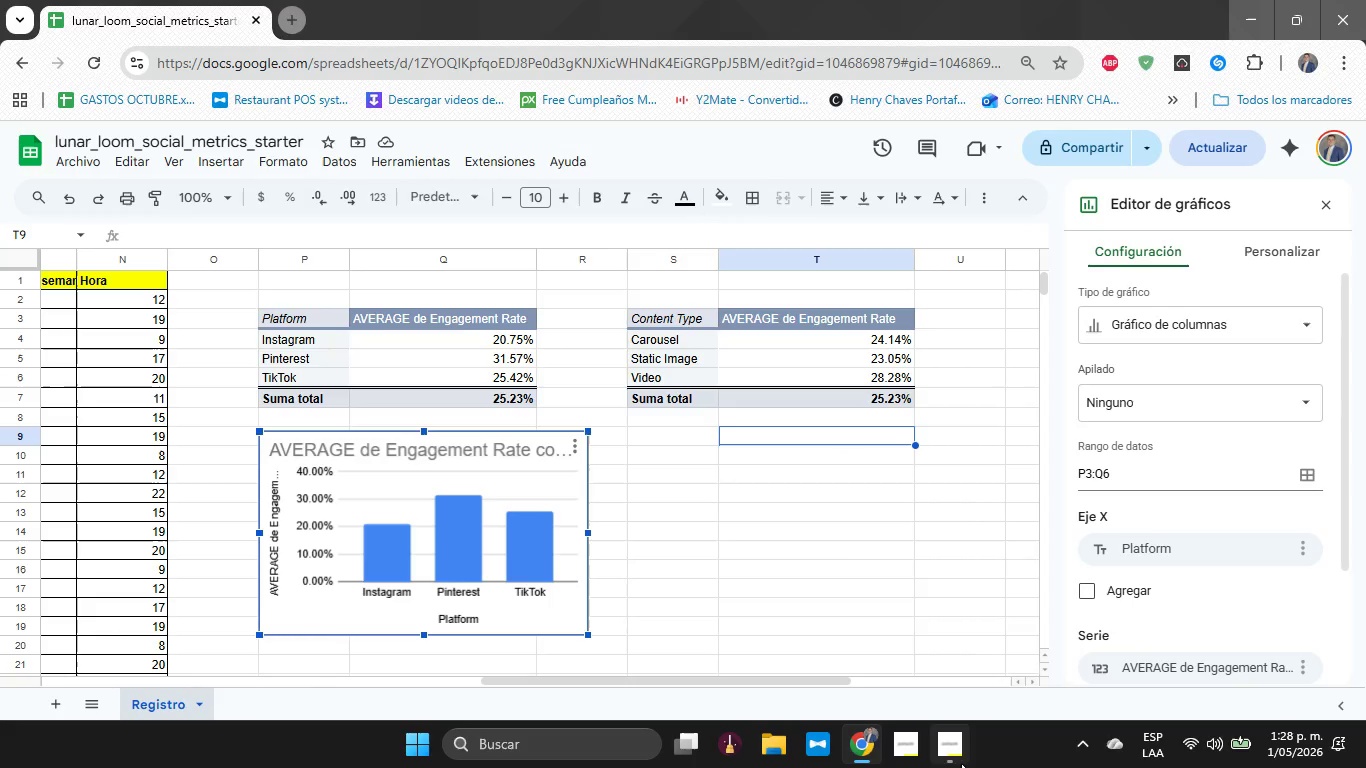 
left_click([951, 756])